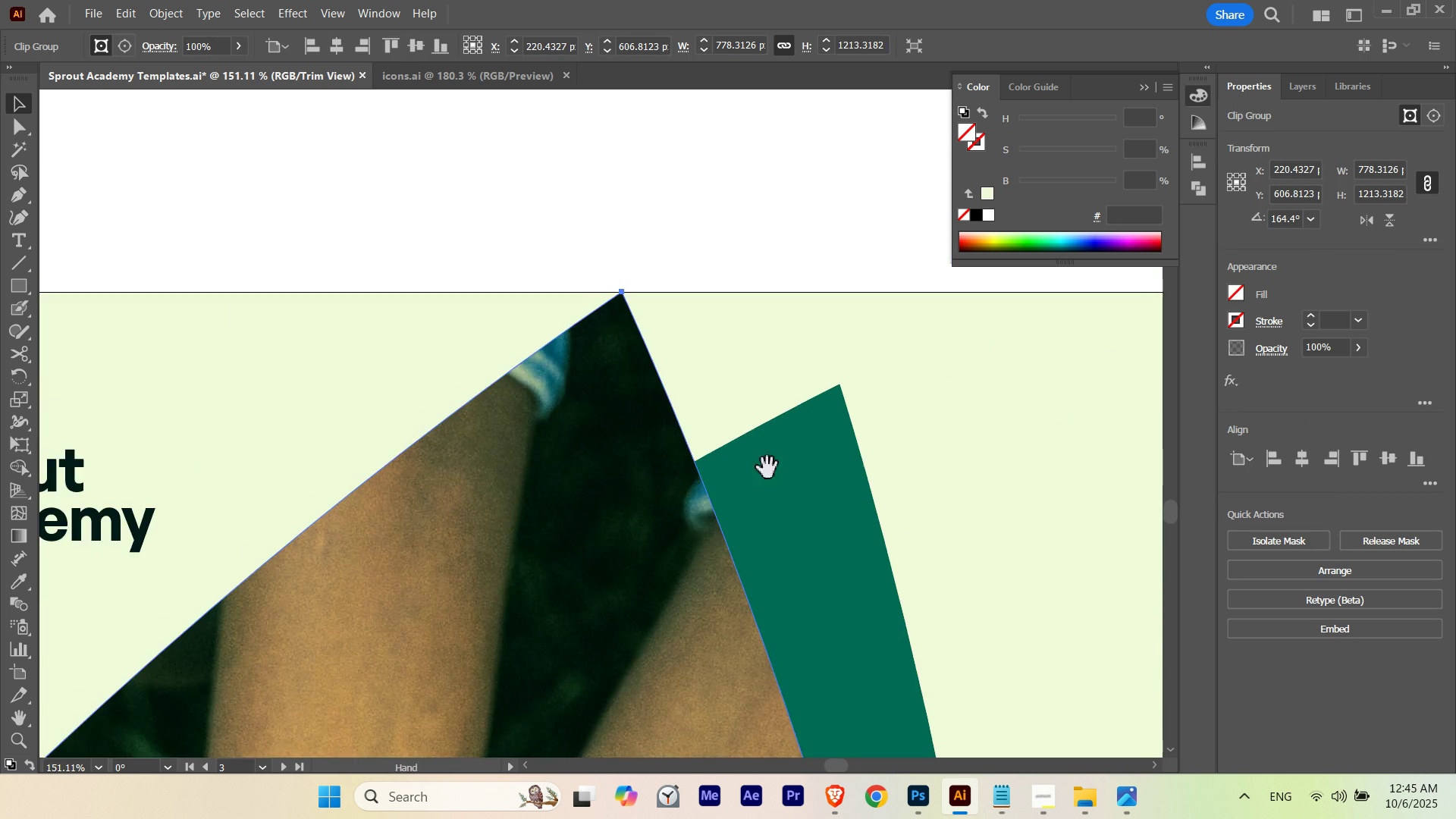 
left_click_drag(start_coordinate=[789, 507], to_coordinate=[743, 303])
 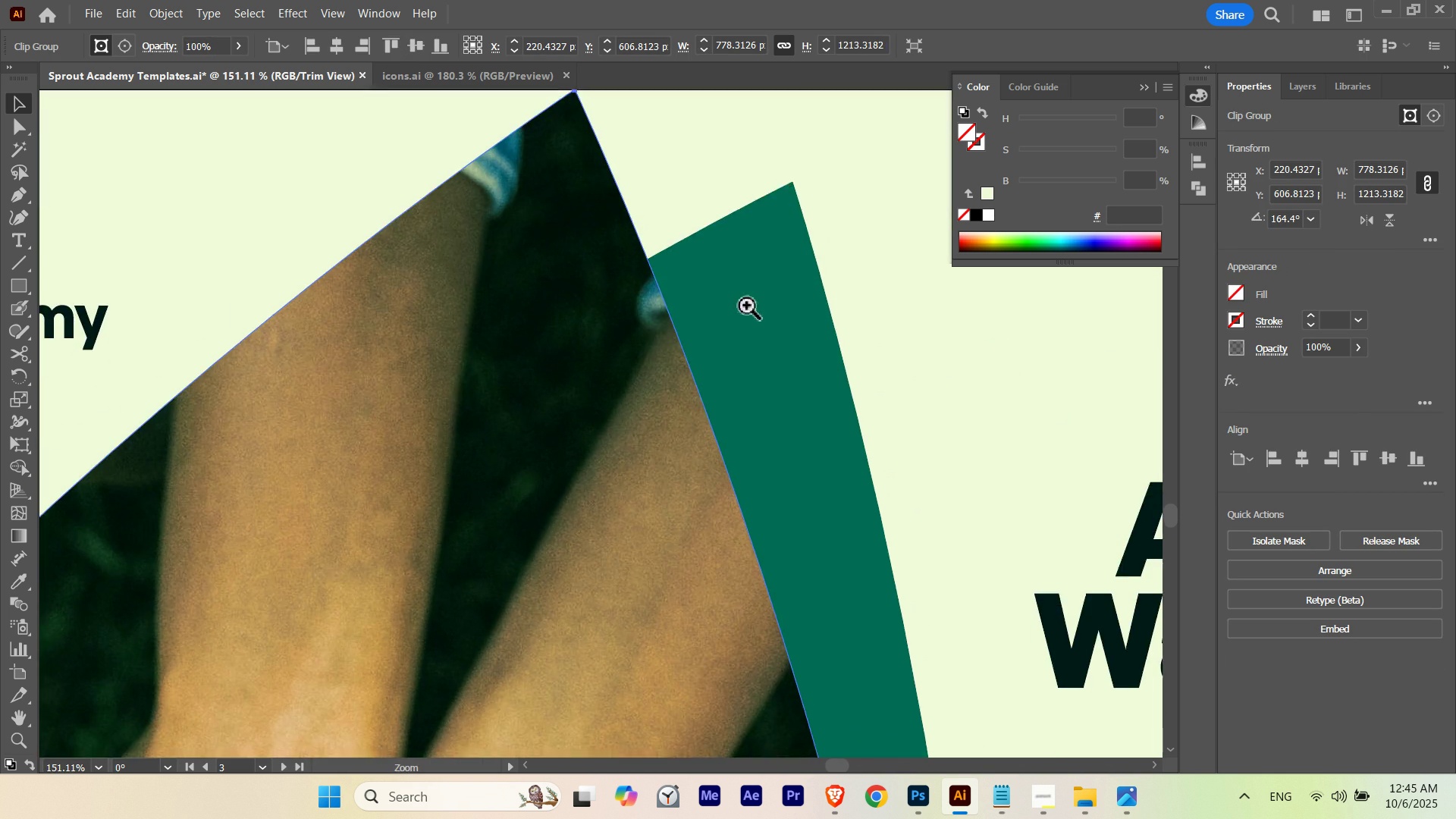 
hold_key(key=ControlLeft, duration=0.38)
left_click_drag(start_coordinate=[730, 326], to_coordinate=[300, 531])
 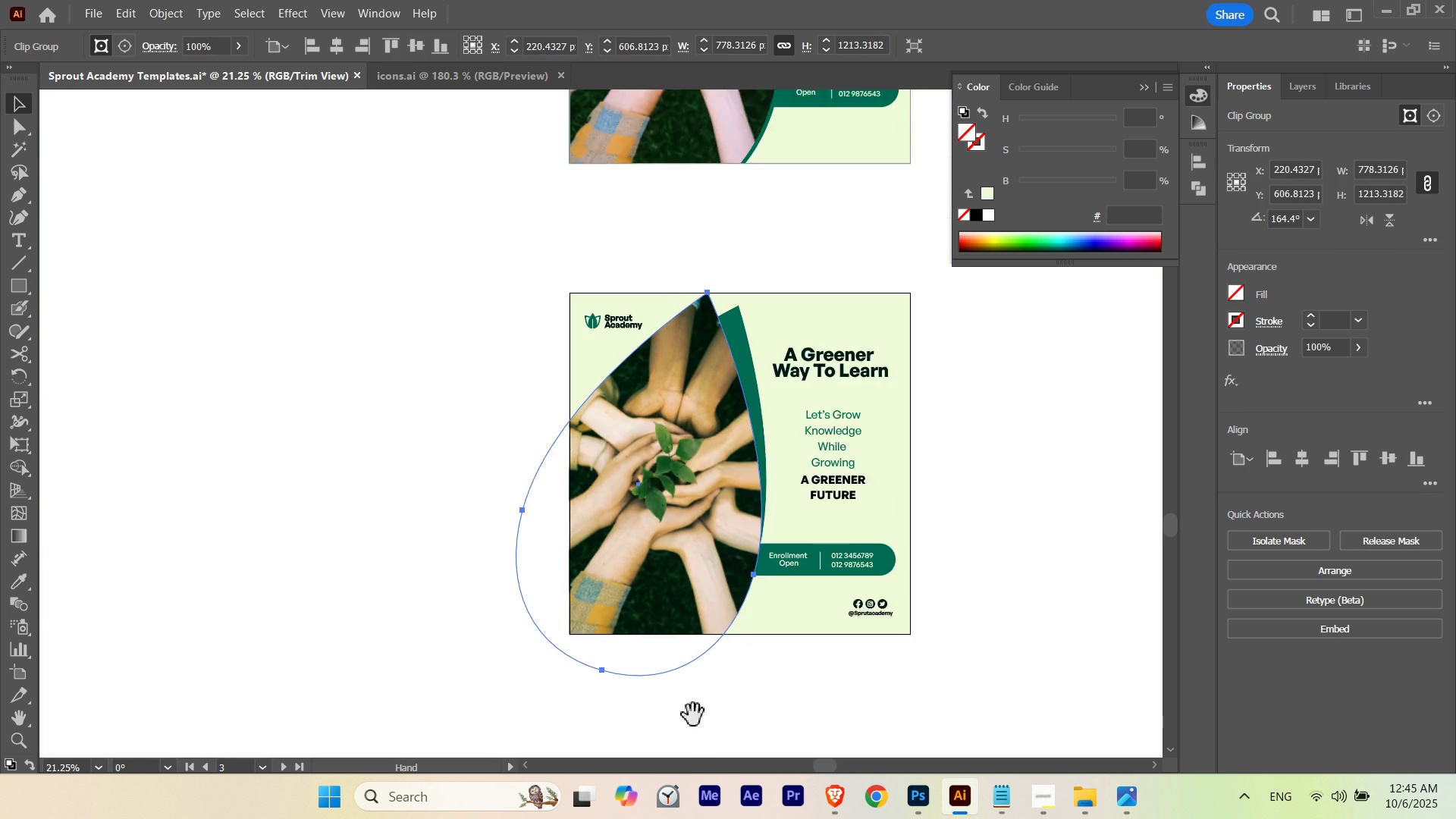 
left_click_drag(start_coordinate=[698, 721], to_coordinate=[679, 610])
 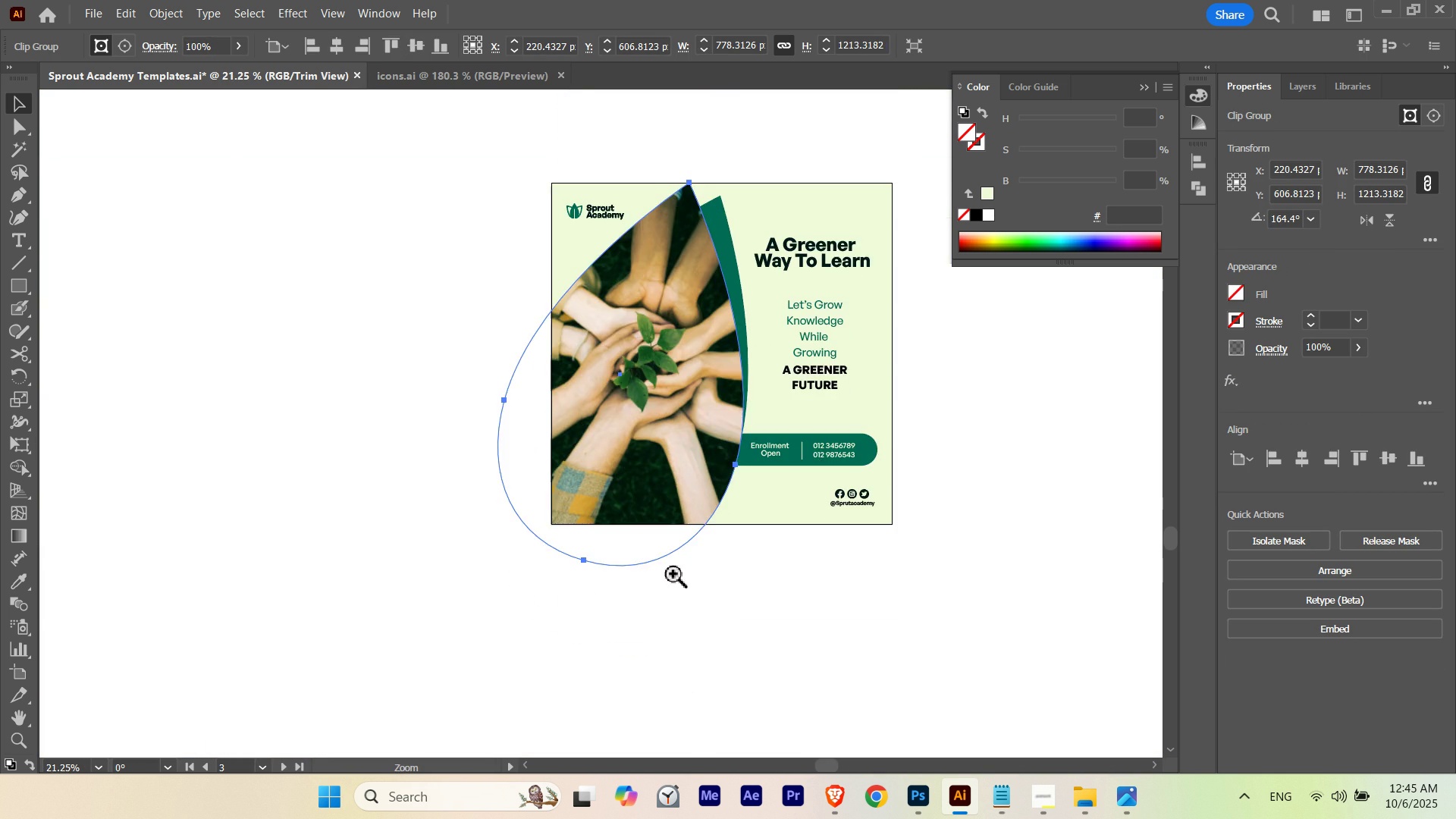 
hold_key(key=ControlLeft, duration=0.58)
left_click_drag(start_coordinate=[738, 476], to_coordinate=[863, 483])
 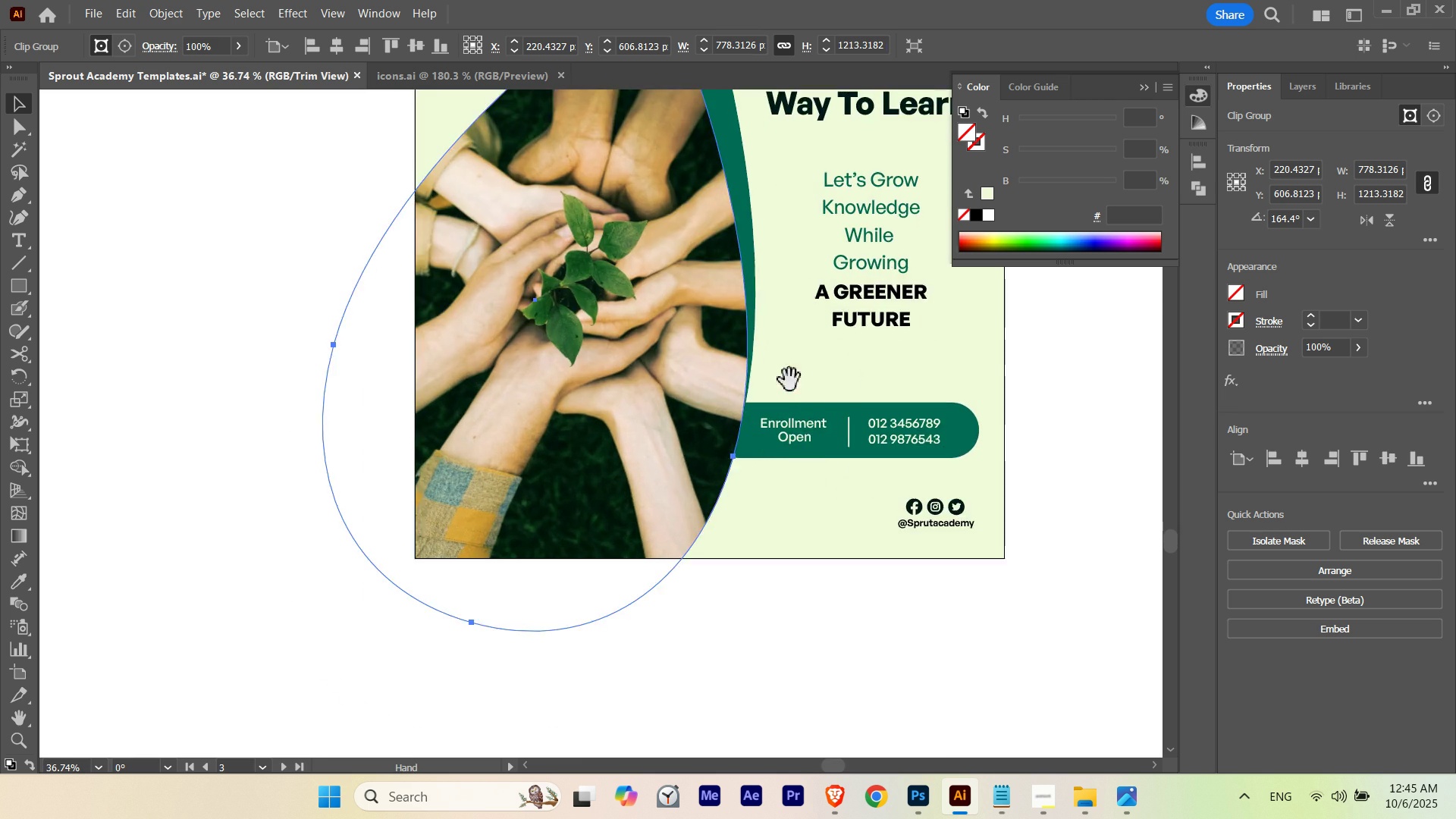 
left_click_drag(start_coordinate=[783, 395], to_coordinate=[698, 582])
 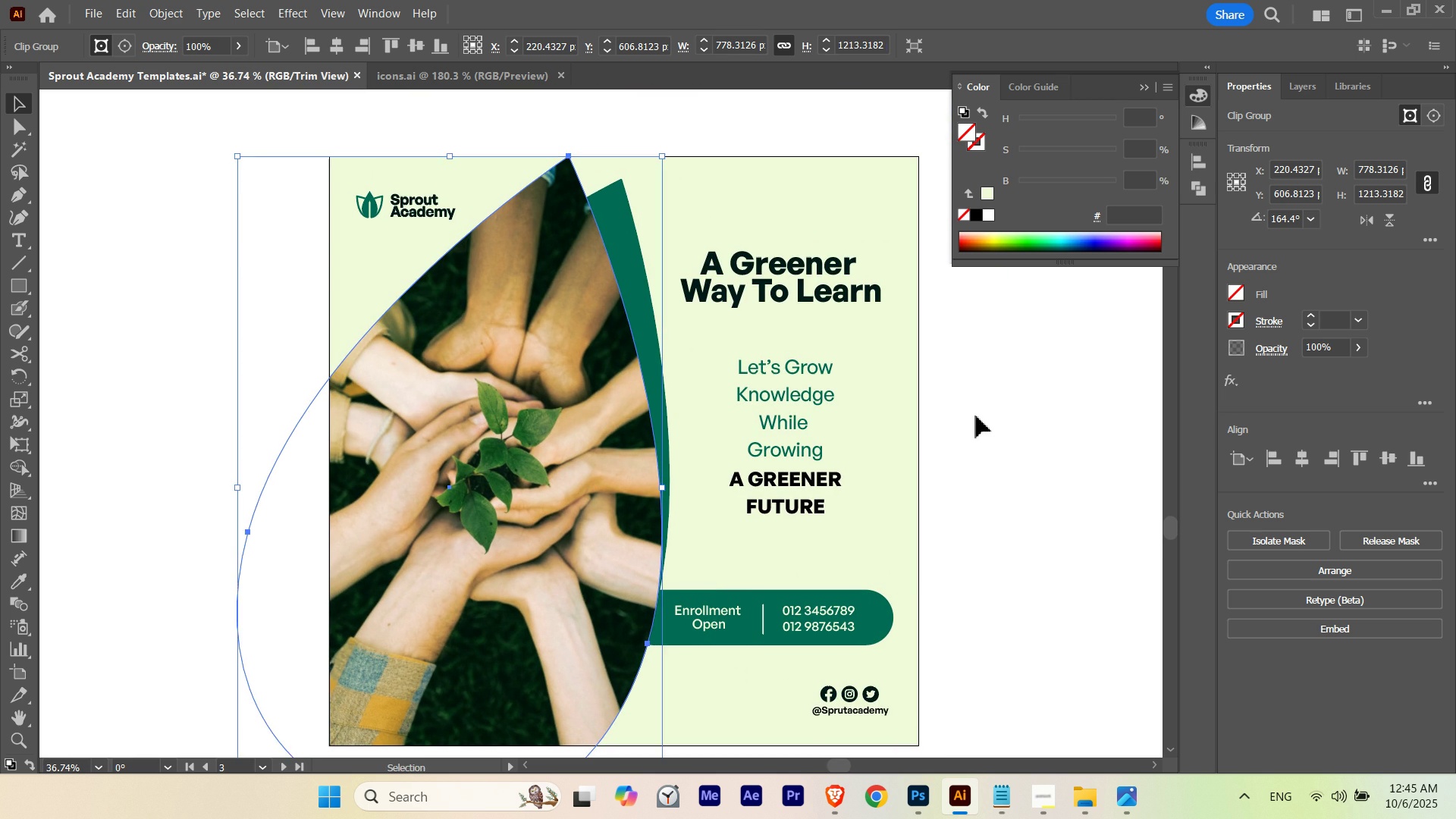 
left_click([976, 416])
 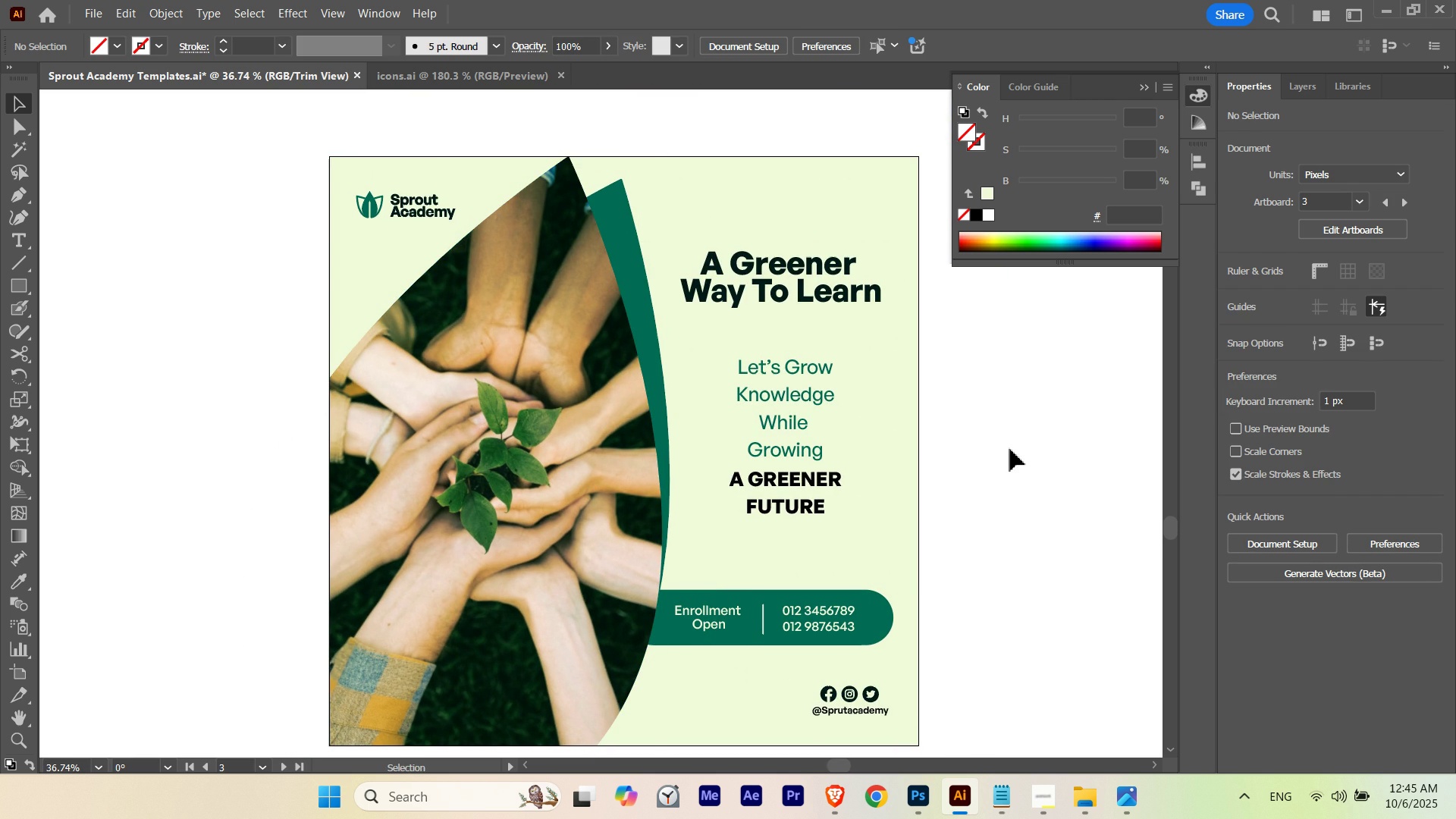 
hold_key(key=Space, duration=1.01)
 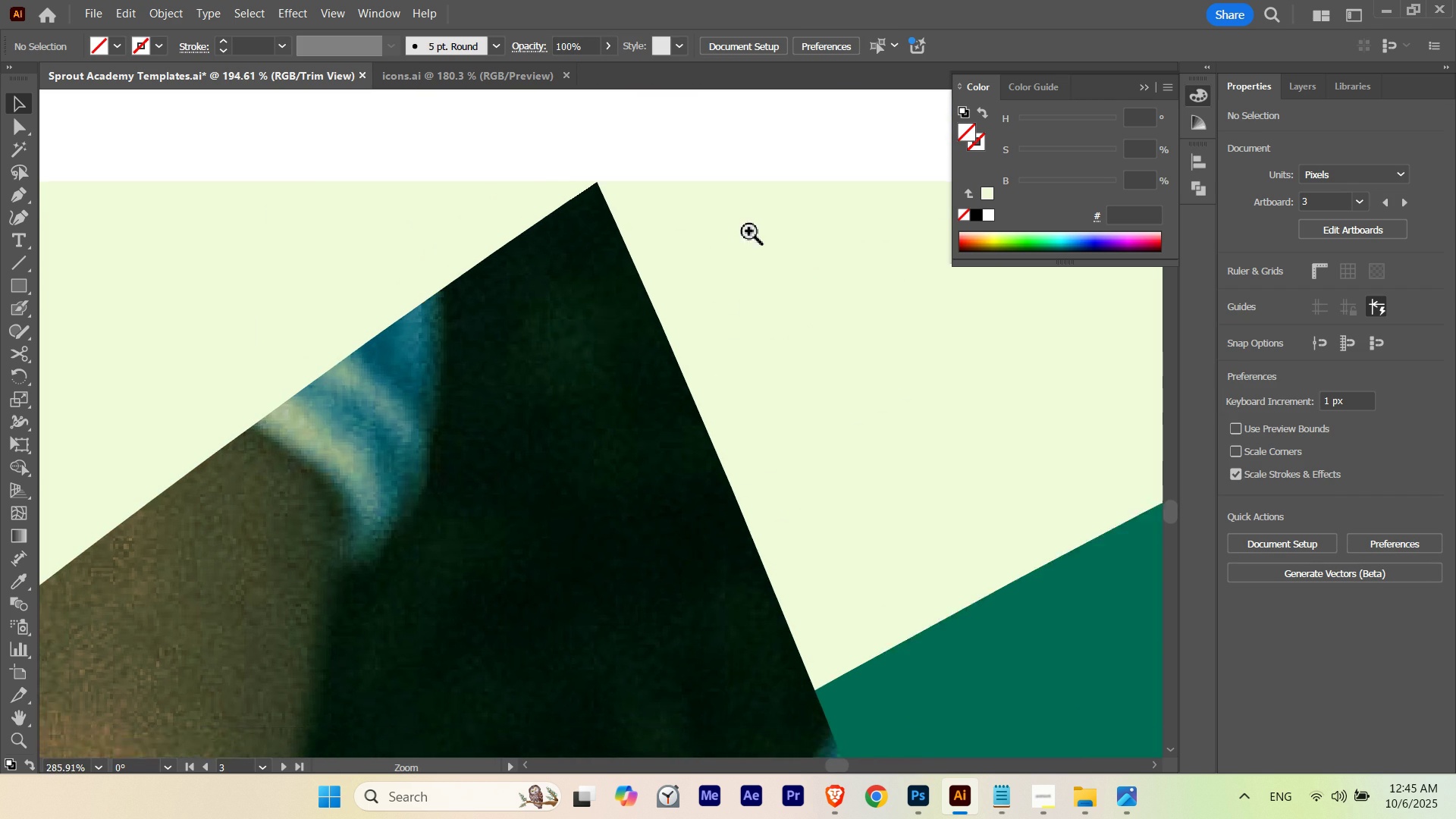 
hold_key(key=ControlLeft, duration=0.79)
left_click_drag(start_coordinate=[568, 149], to_coordinate=[937, 202])
 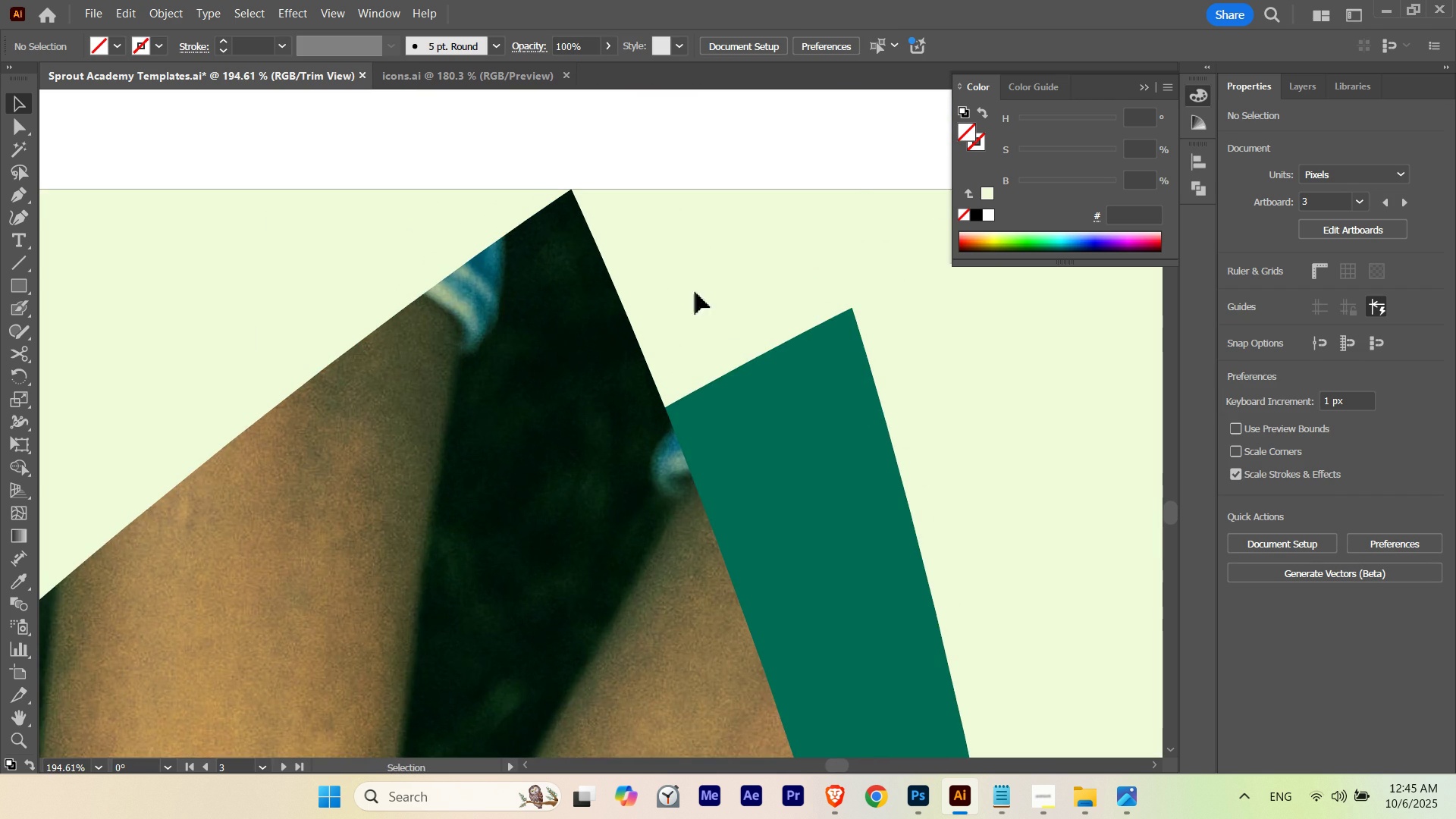 
hold_key(key=Space, duration=0.42)
 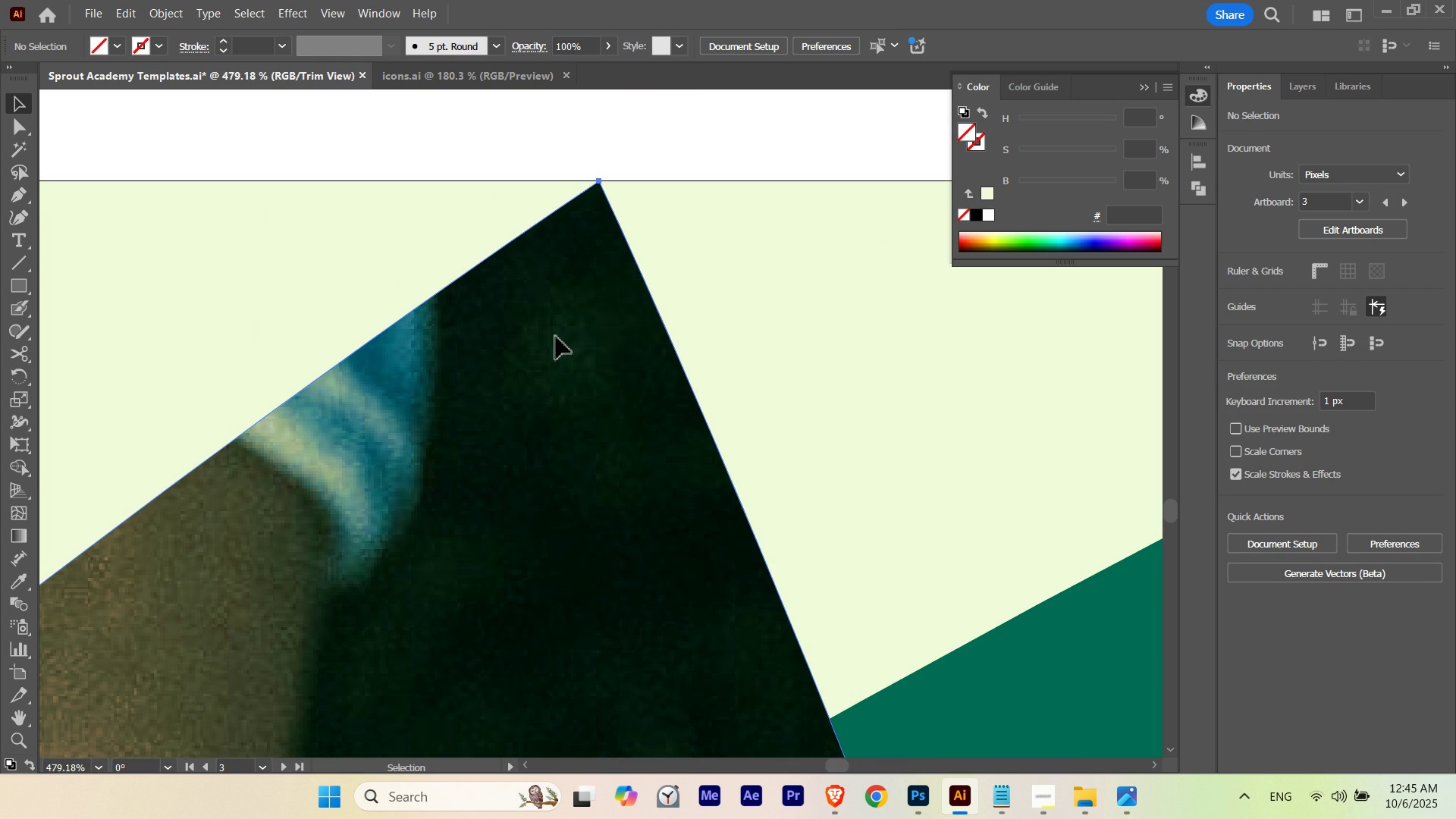 
hold_key(key=ControlLeft, duration=0.38)
left_click_drag(start_coordinate=[552, 195], to_coordinate=[755, 235])
 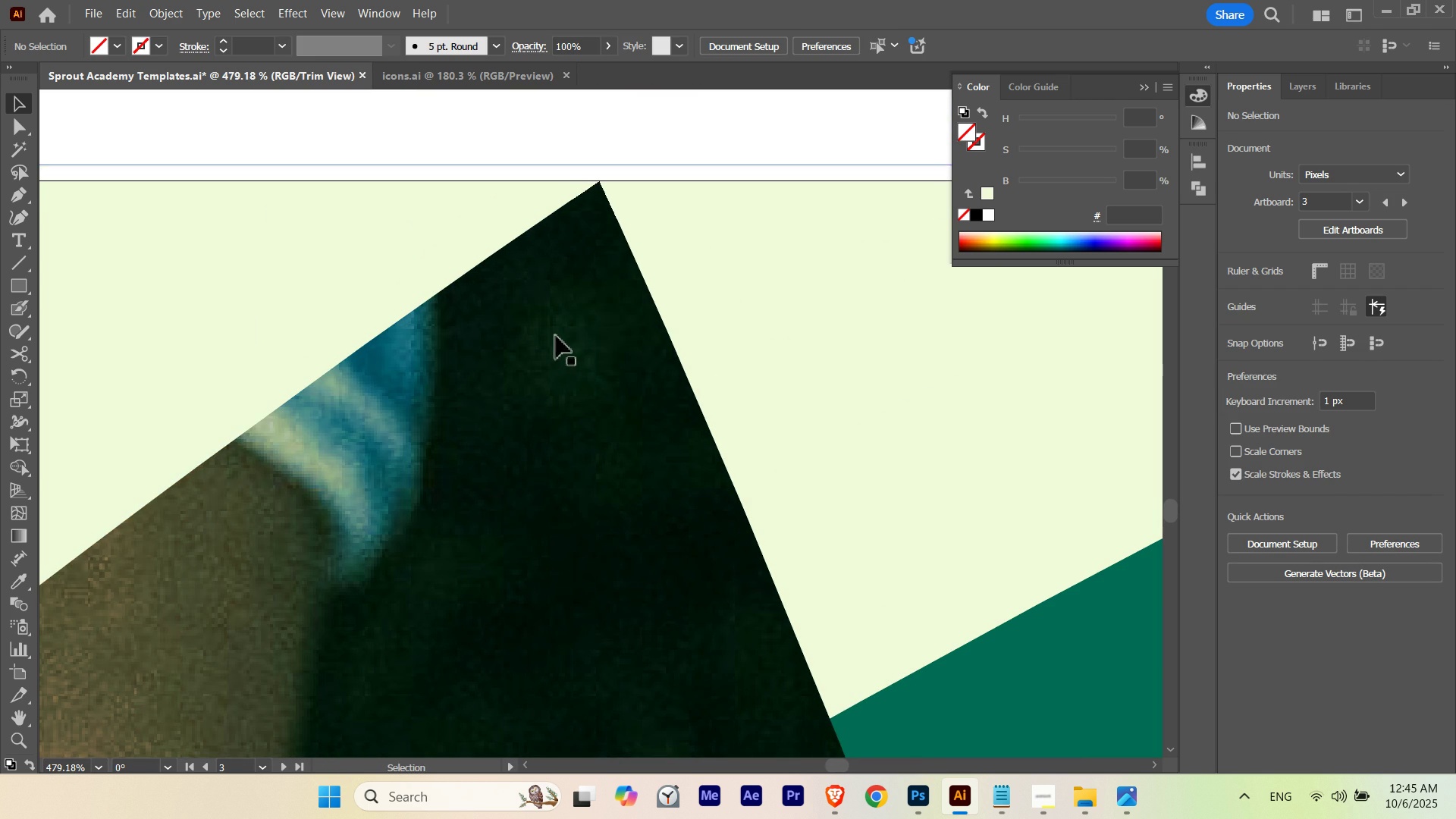 
hold_key(key=ShiftLeft, duration=1.22)
 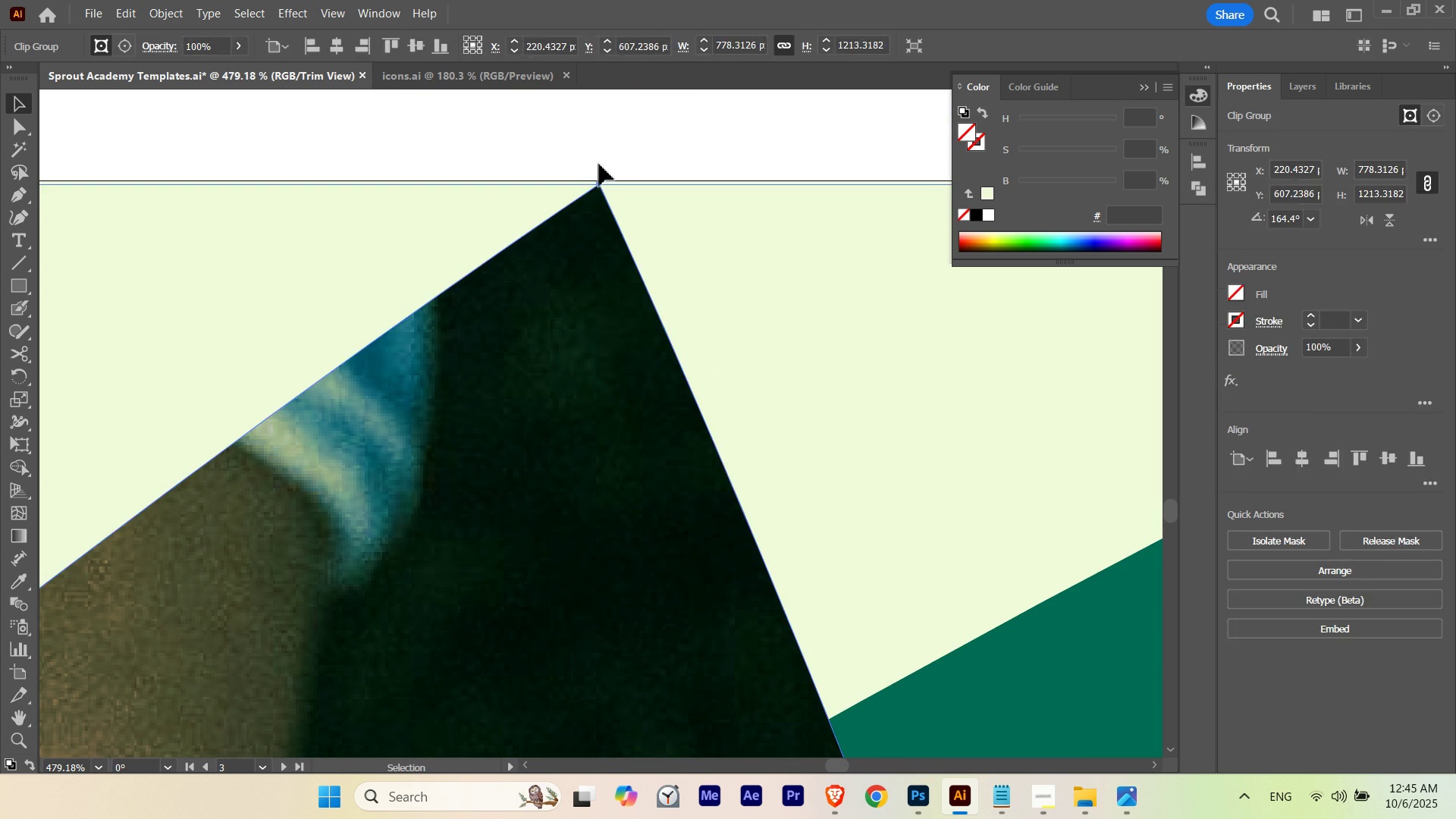 
left_click([599, 164])
 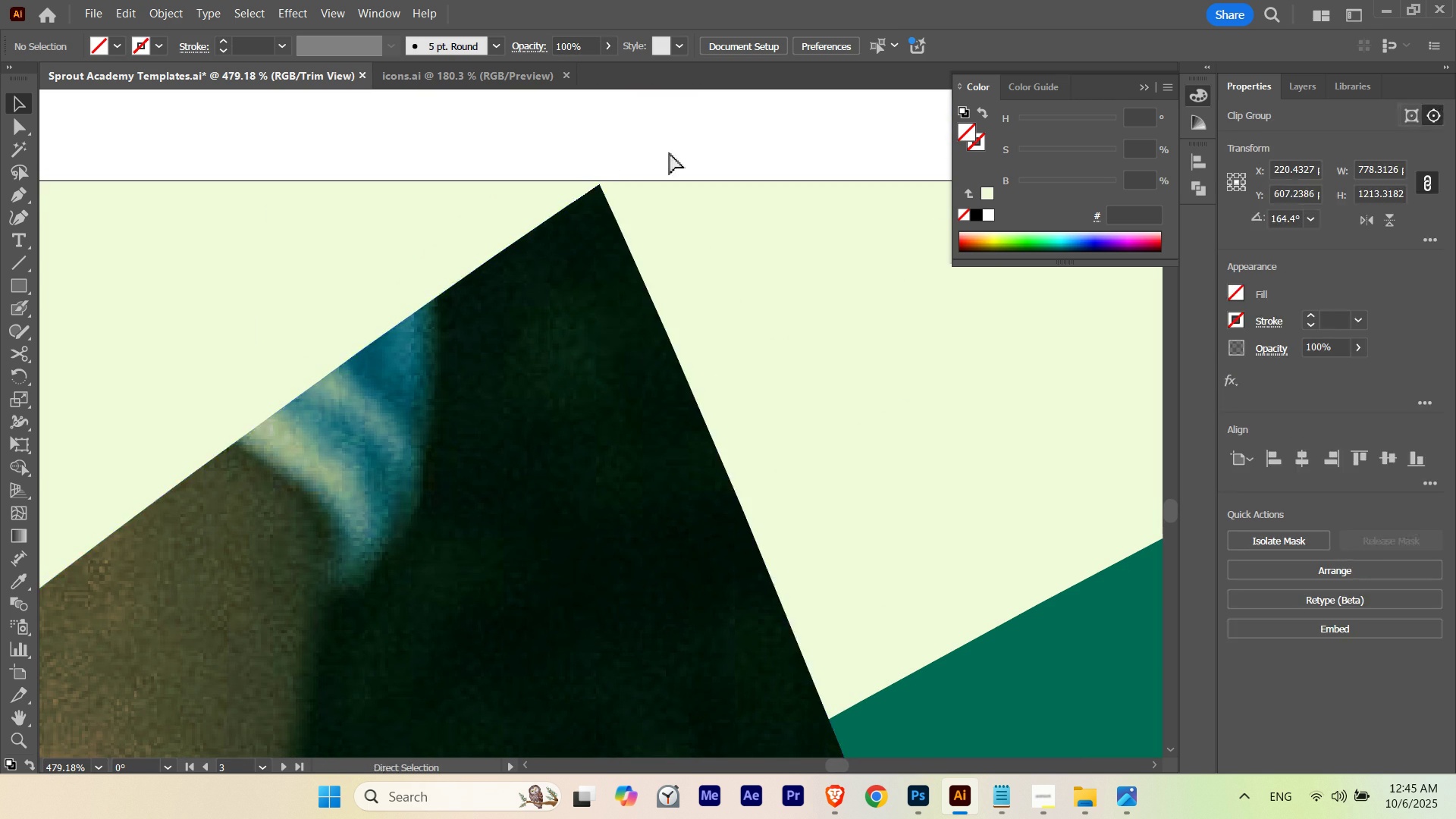 
hold_key(key=ControlLeft, duration=0.87)
 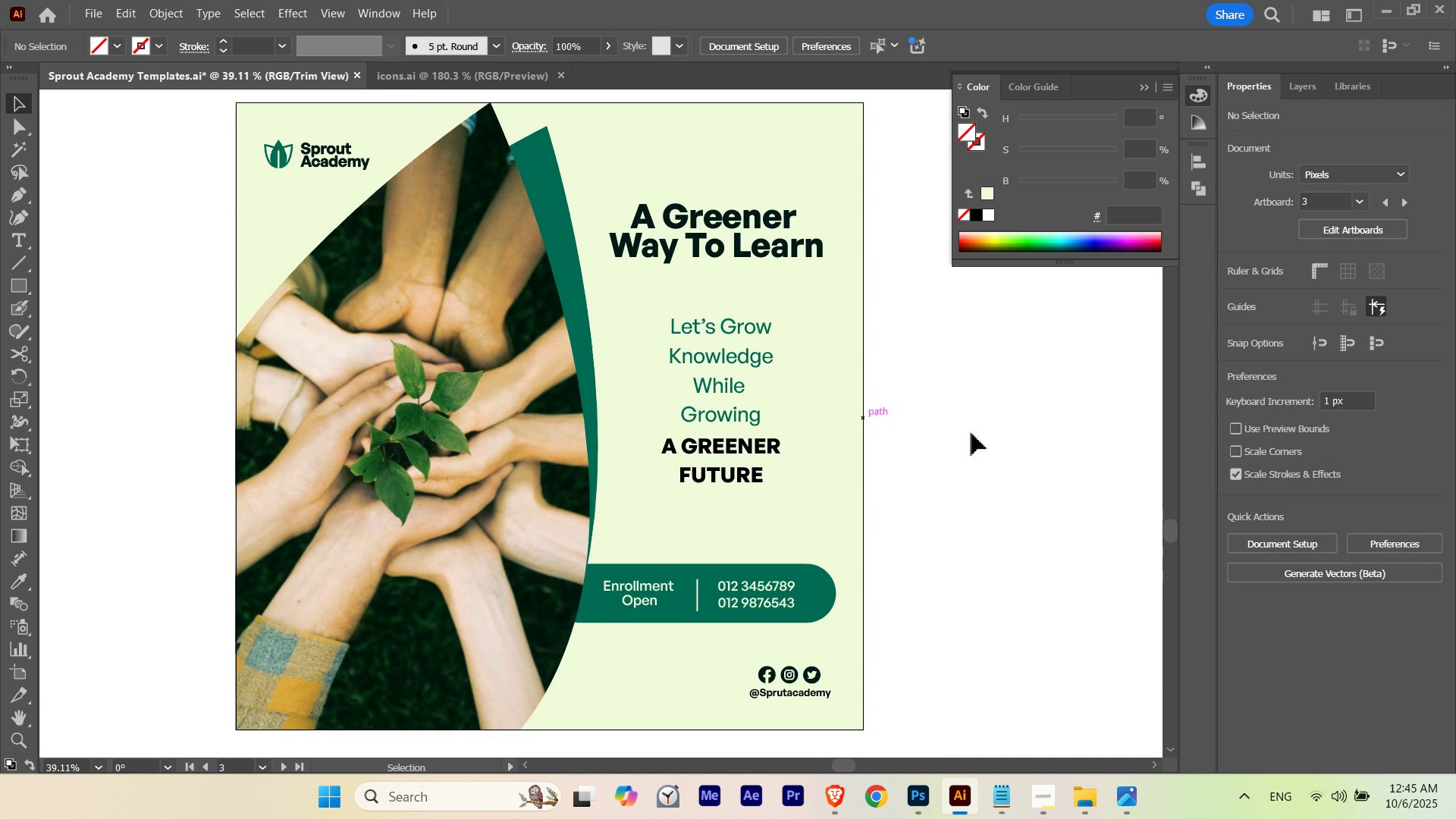 
hold_key(key=Space, duration=1.37)
 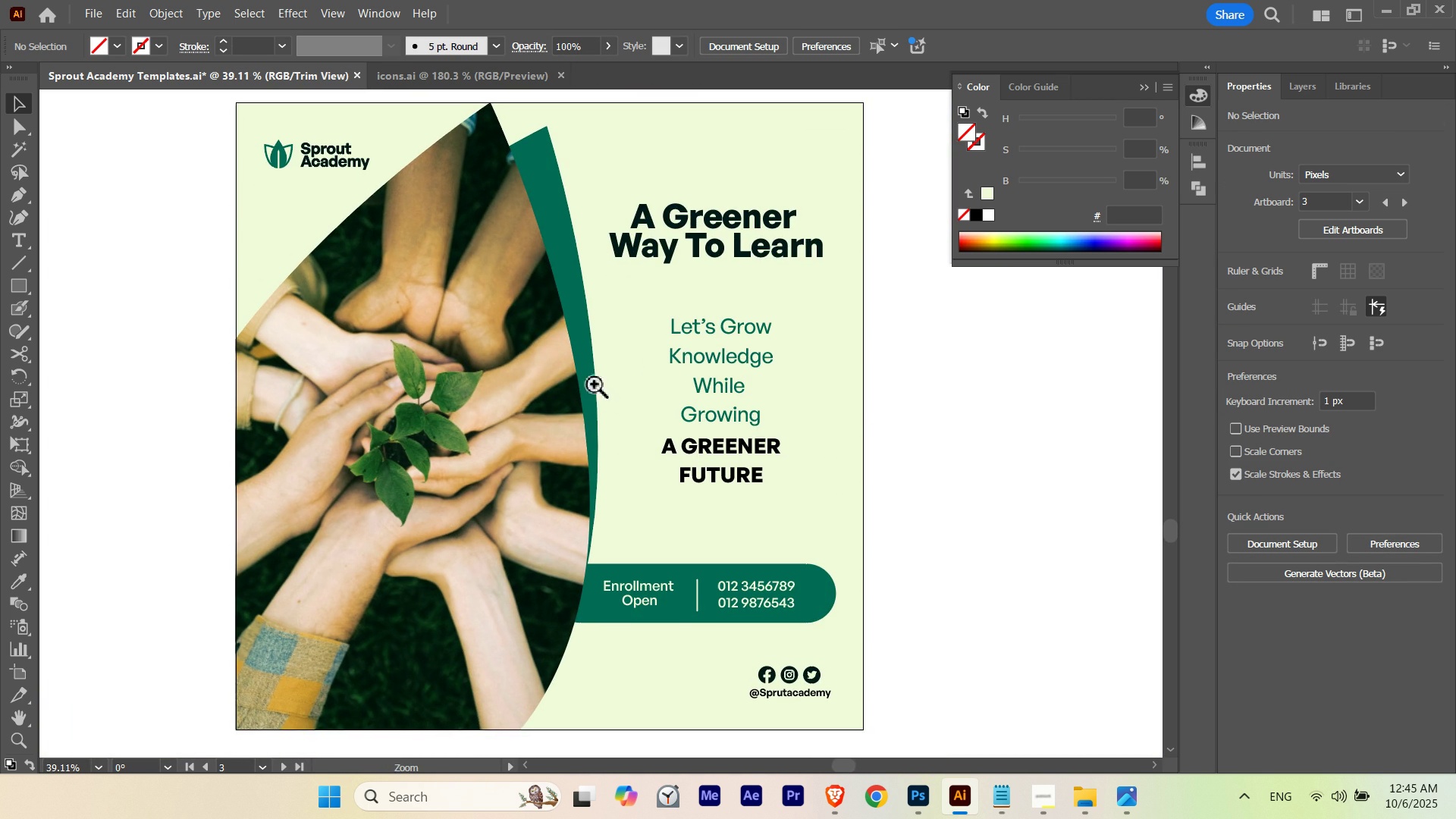 
left_click_drag(start_coordinate=[641, 152], to_coordinate=[84, 356])
 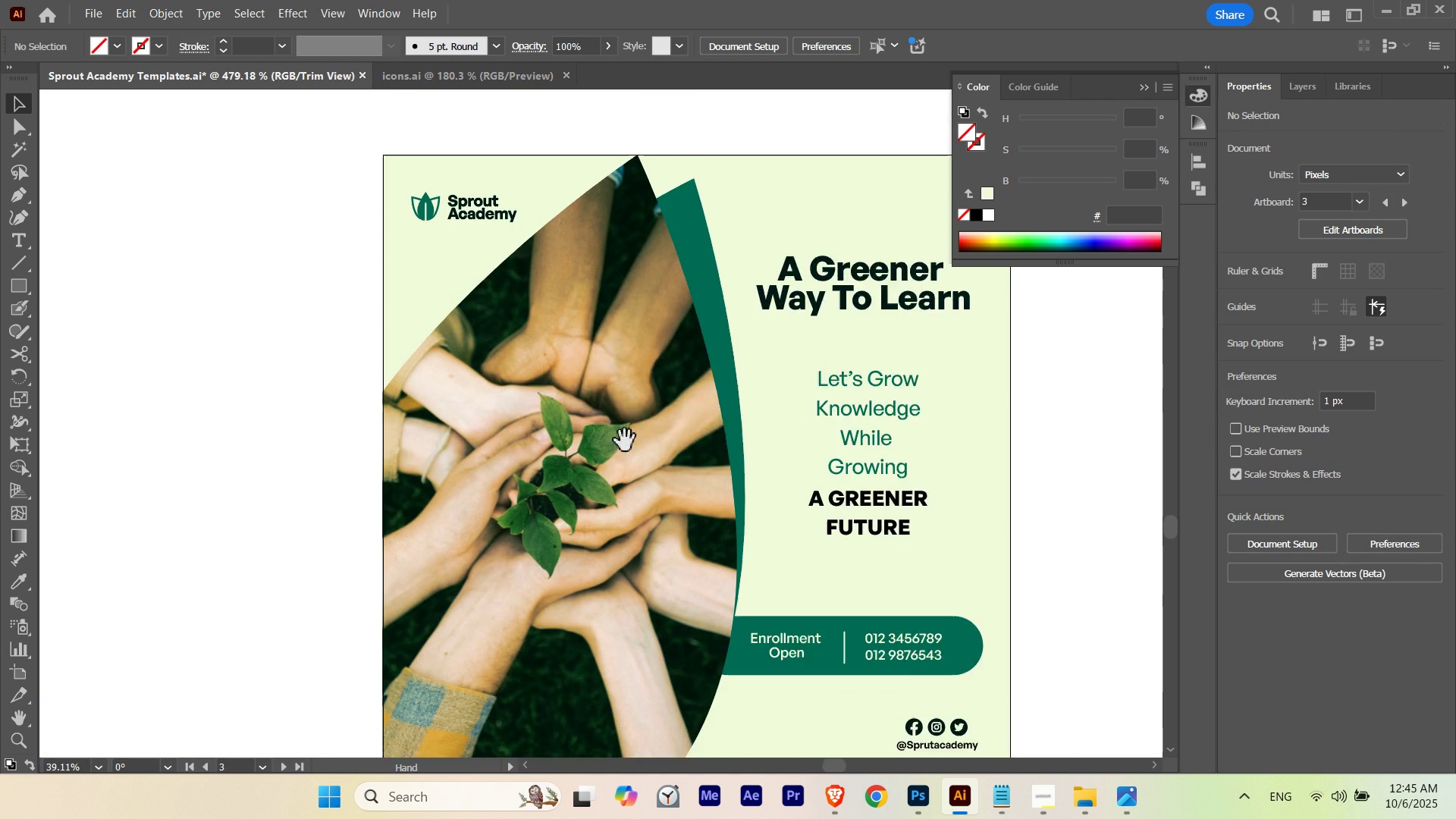 
left_click_drag(start_coordinate=[607, 431], to_coordinate=[468, 378])
 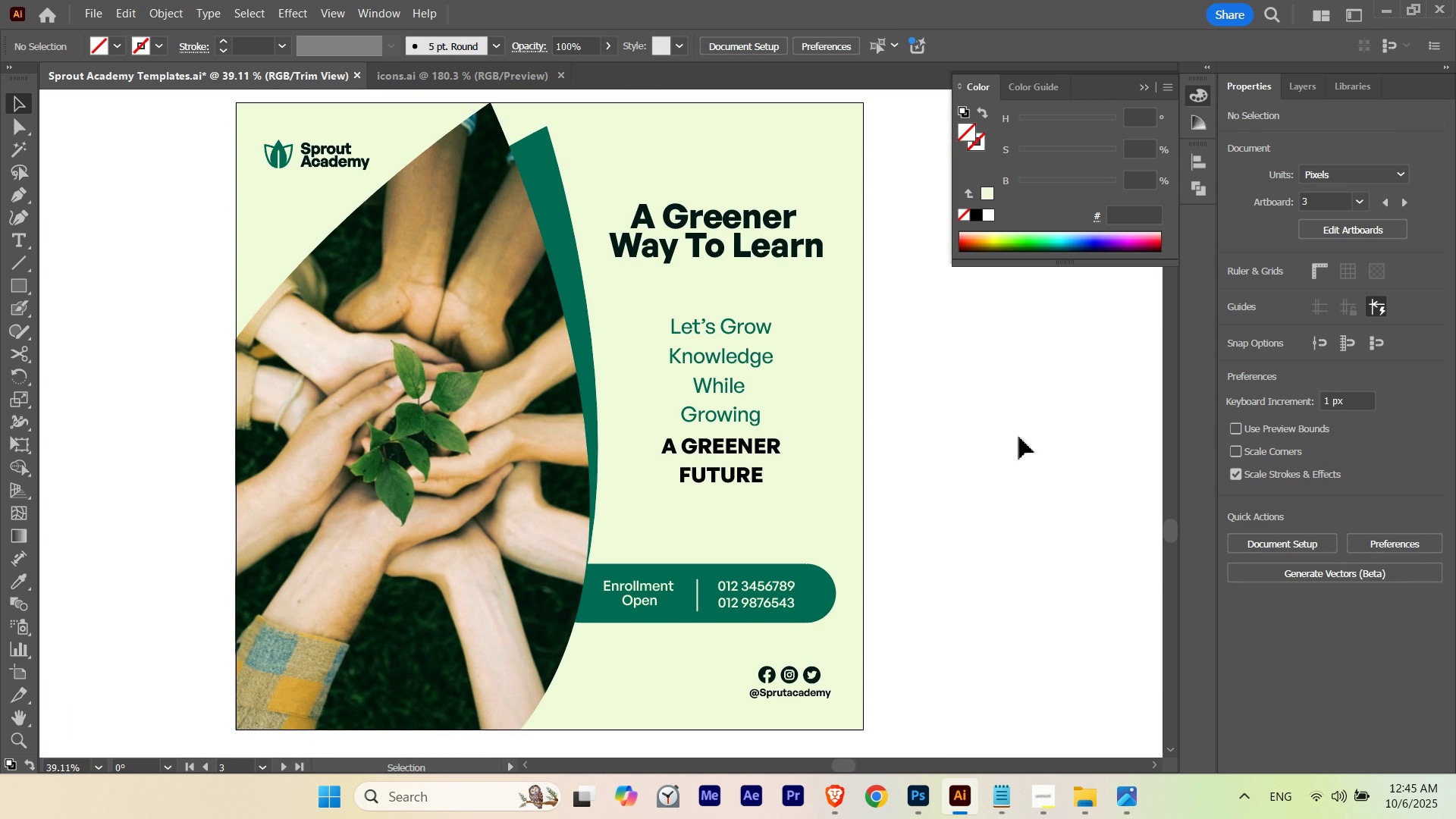 
left_click([1019, 437])
 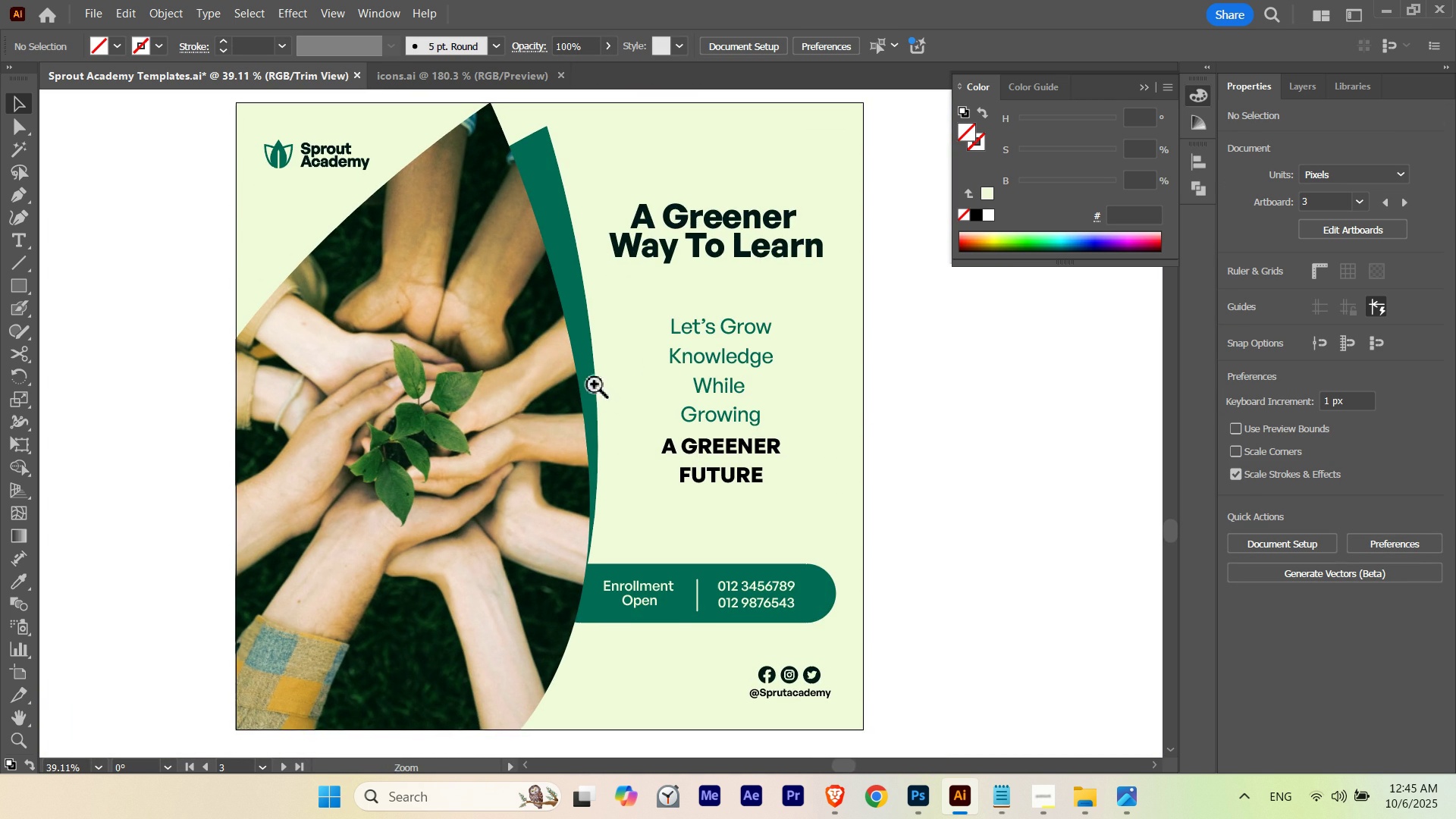 
hold_key(key=ControlLeft, duration=0.5)
 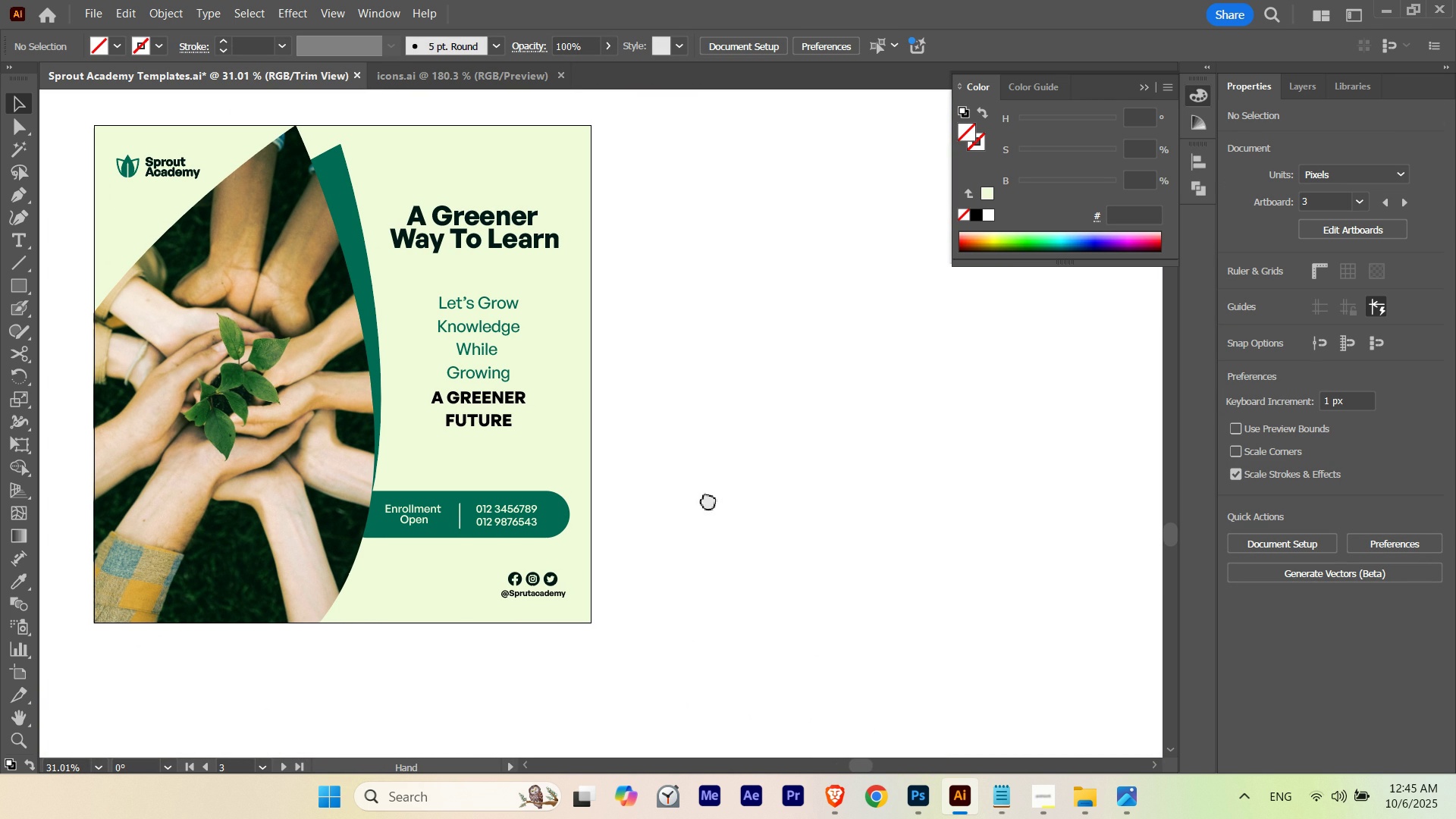 
hold_key(key=Space, duration=1.18)
 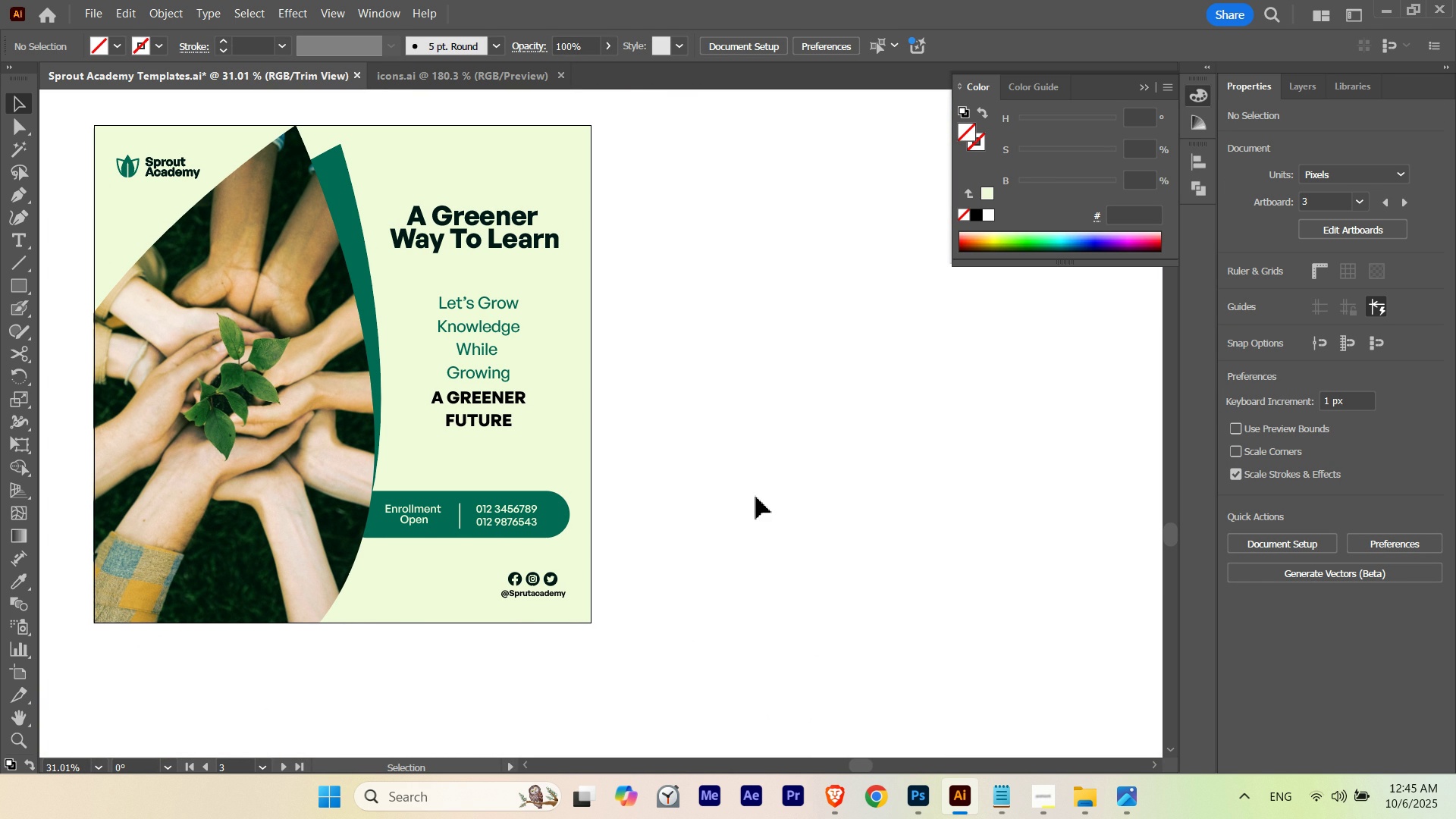 
left_click_drag(start_coordinate=[664, 359], to_coordinate=[613, 372])
 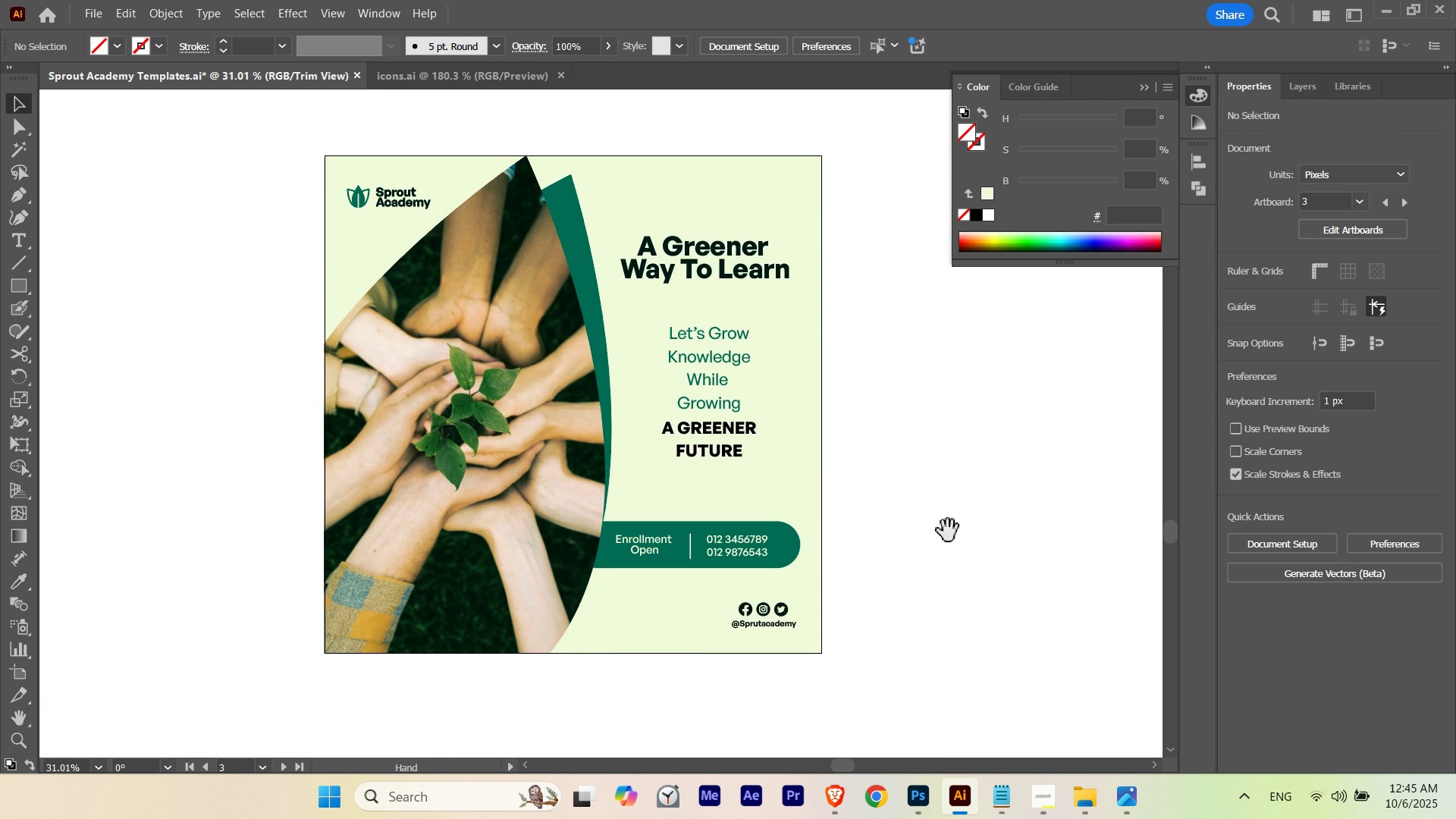 
left_click_drag(start_coordinate=[940, 529], to_coordinate=[708, 499])
 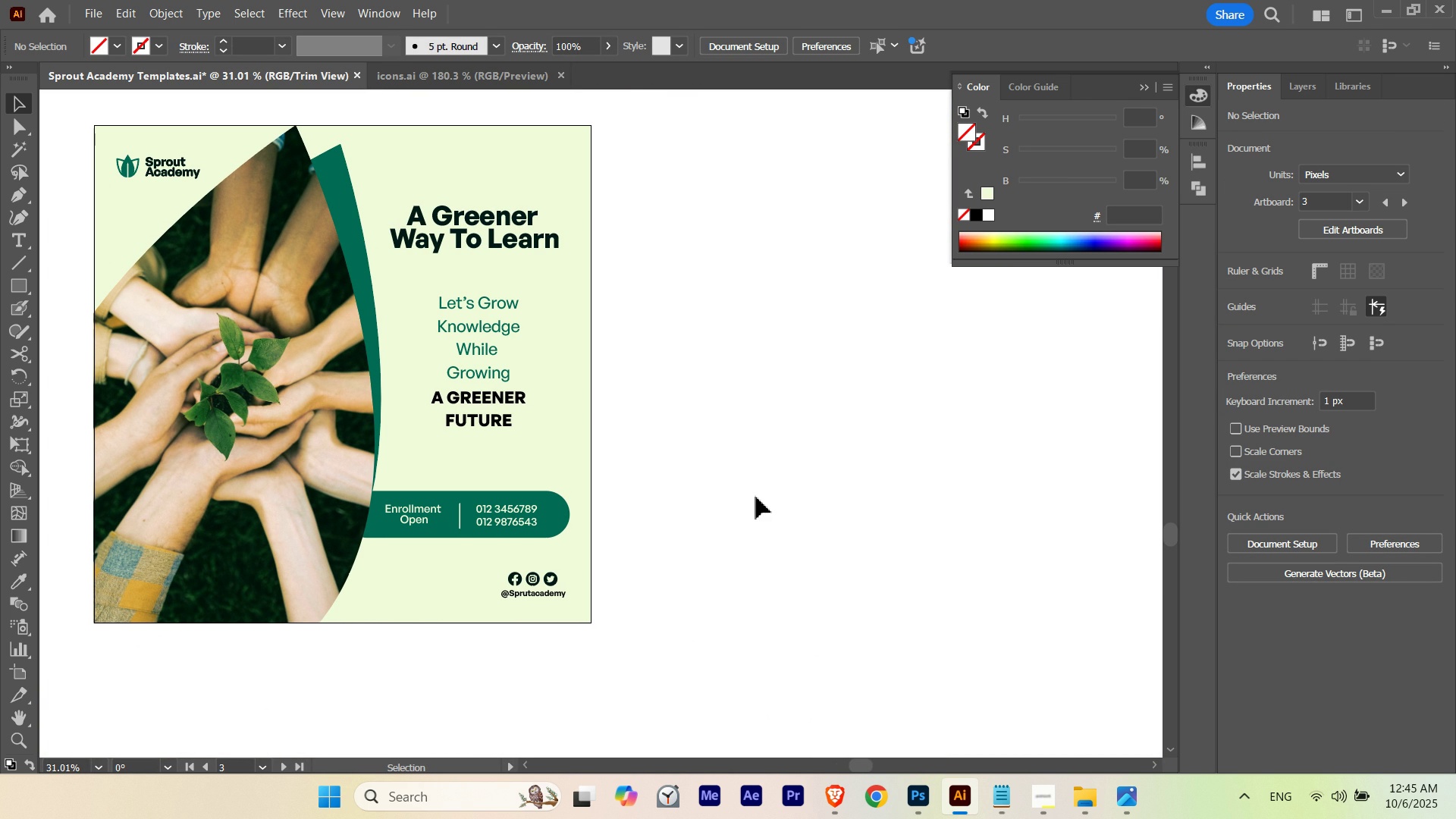 
left_click([756, 497])
 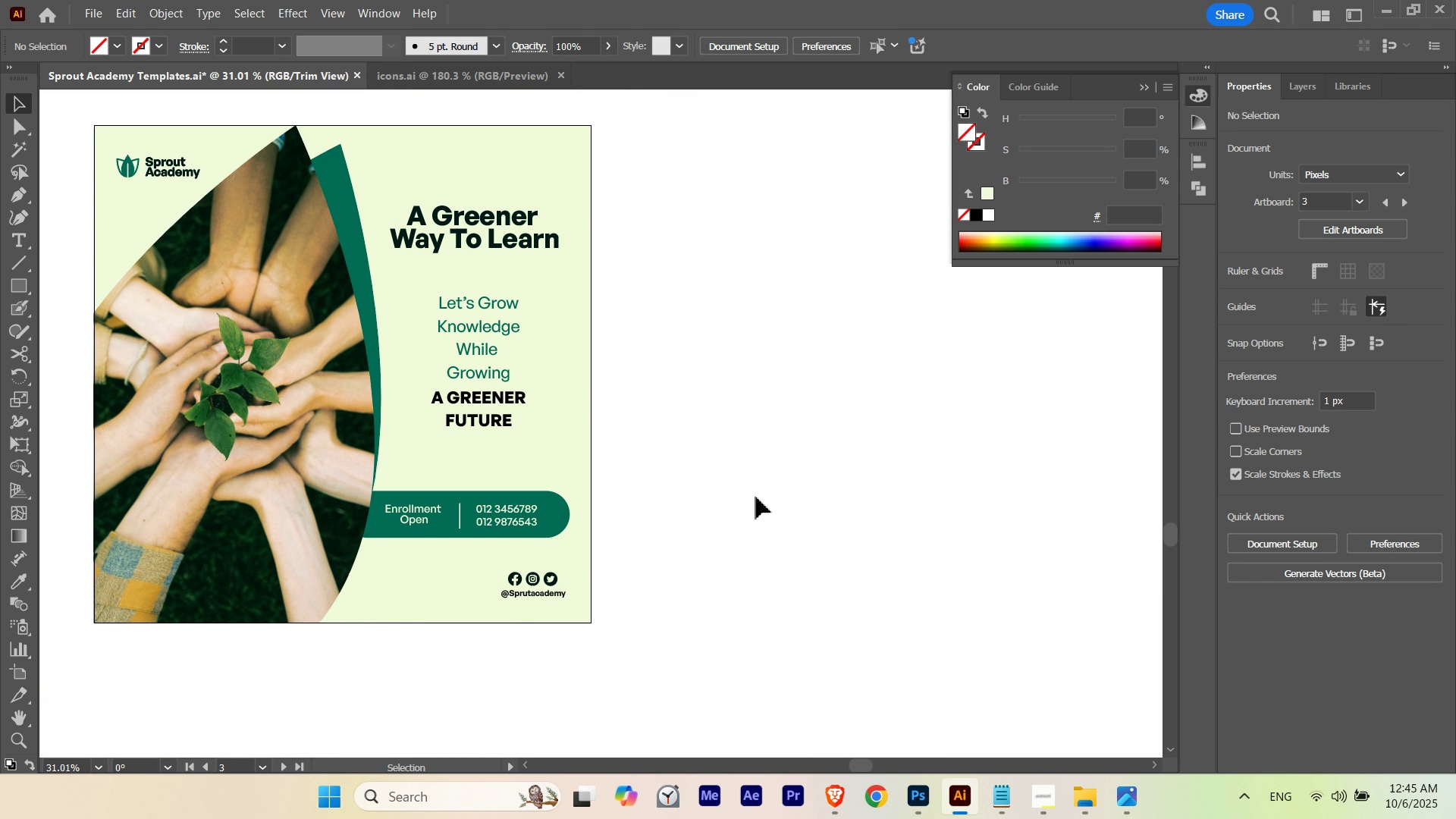 
wait(7.76)
 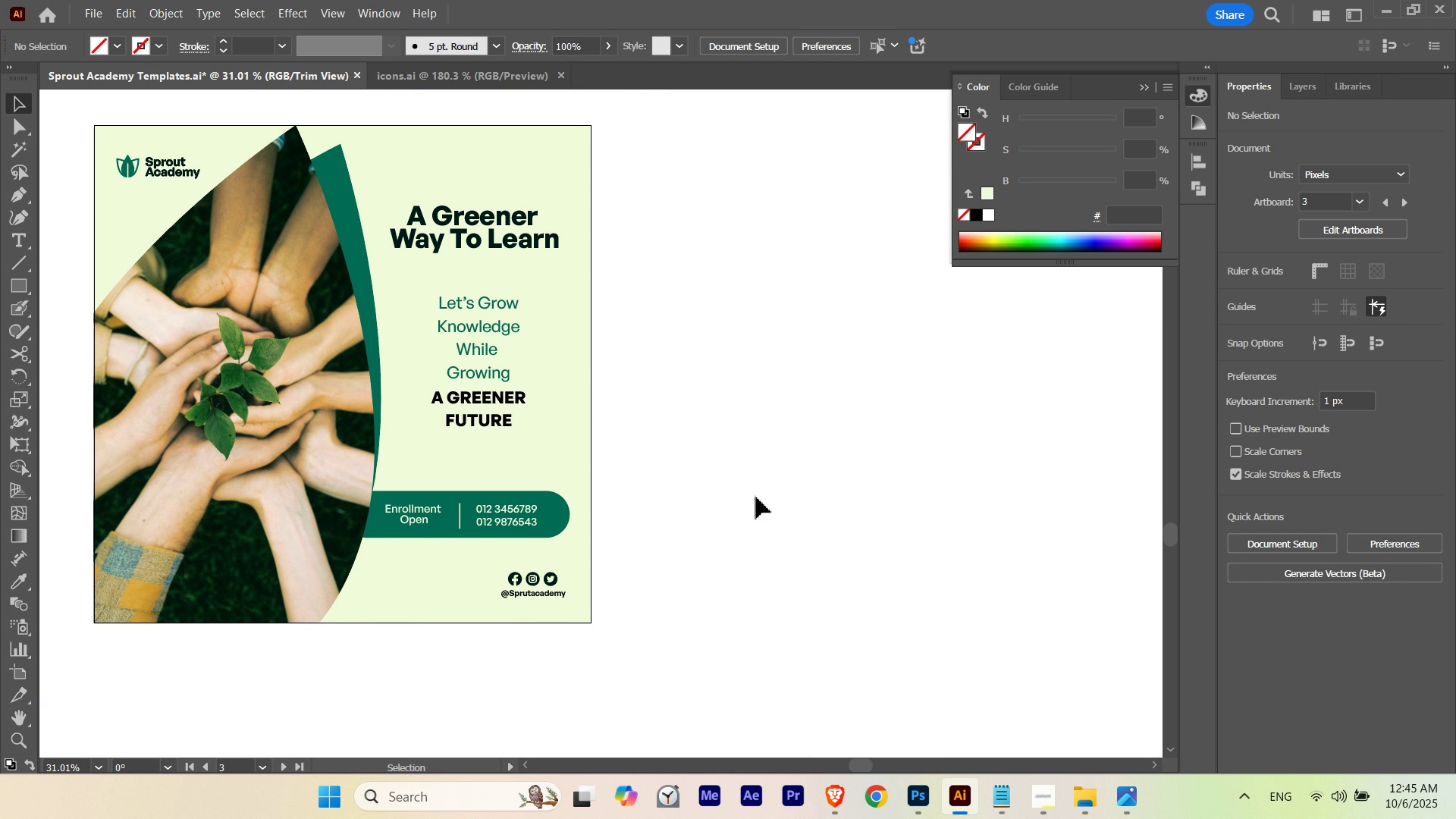 
left_click([1143, 85])
 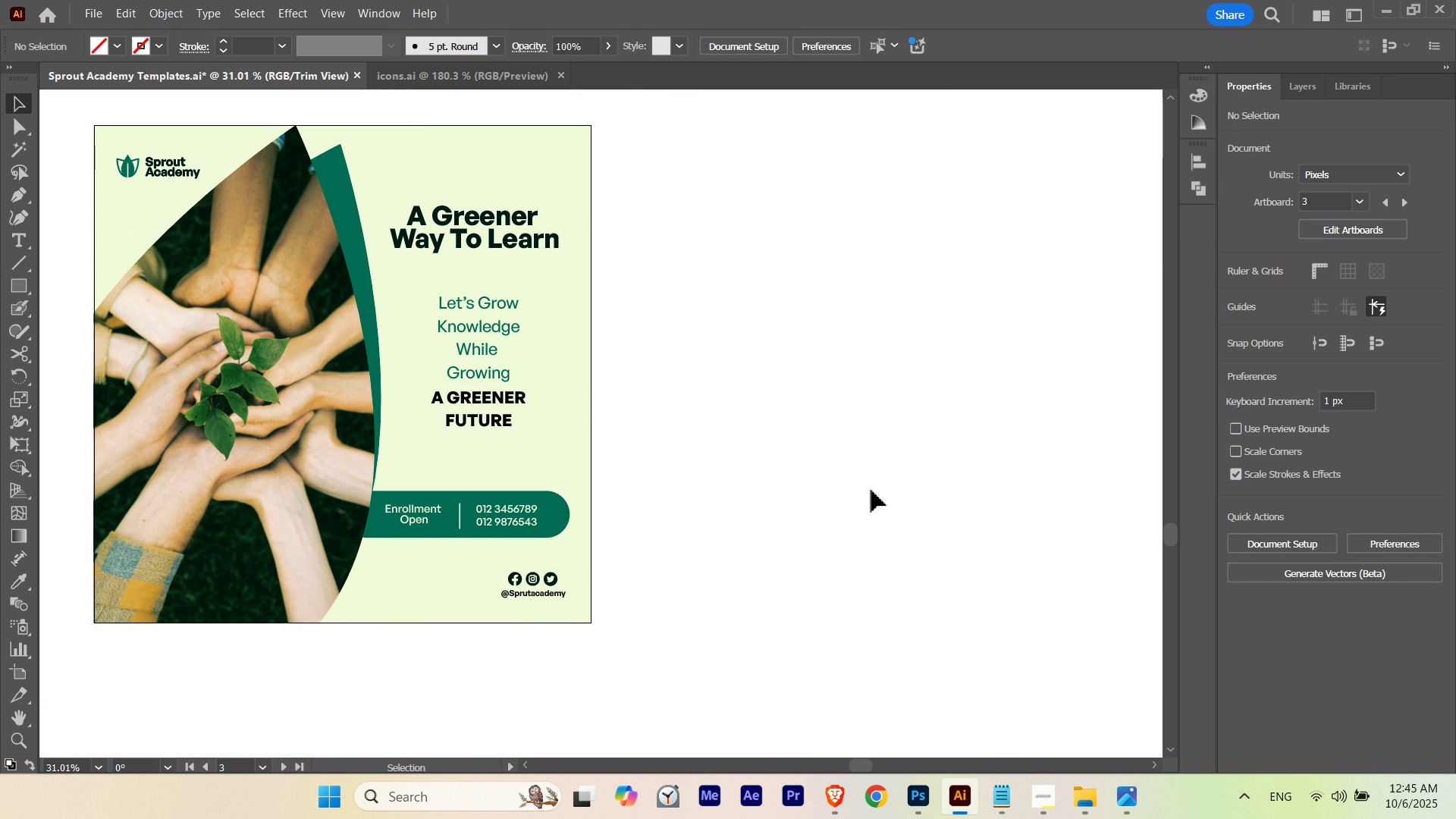 
left_click([871, 490])
 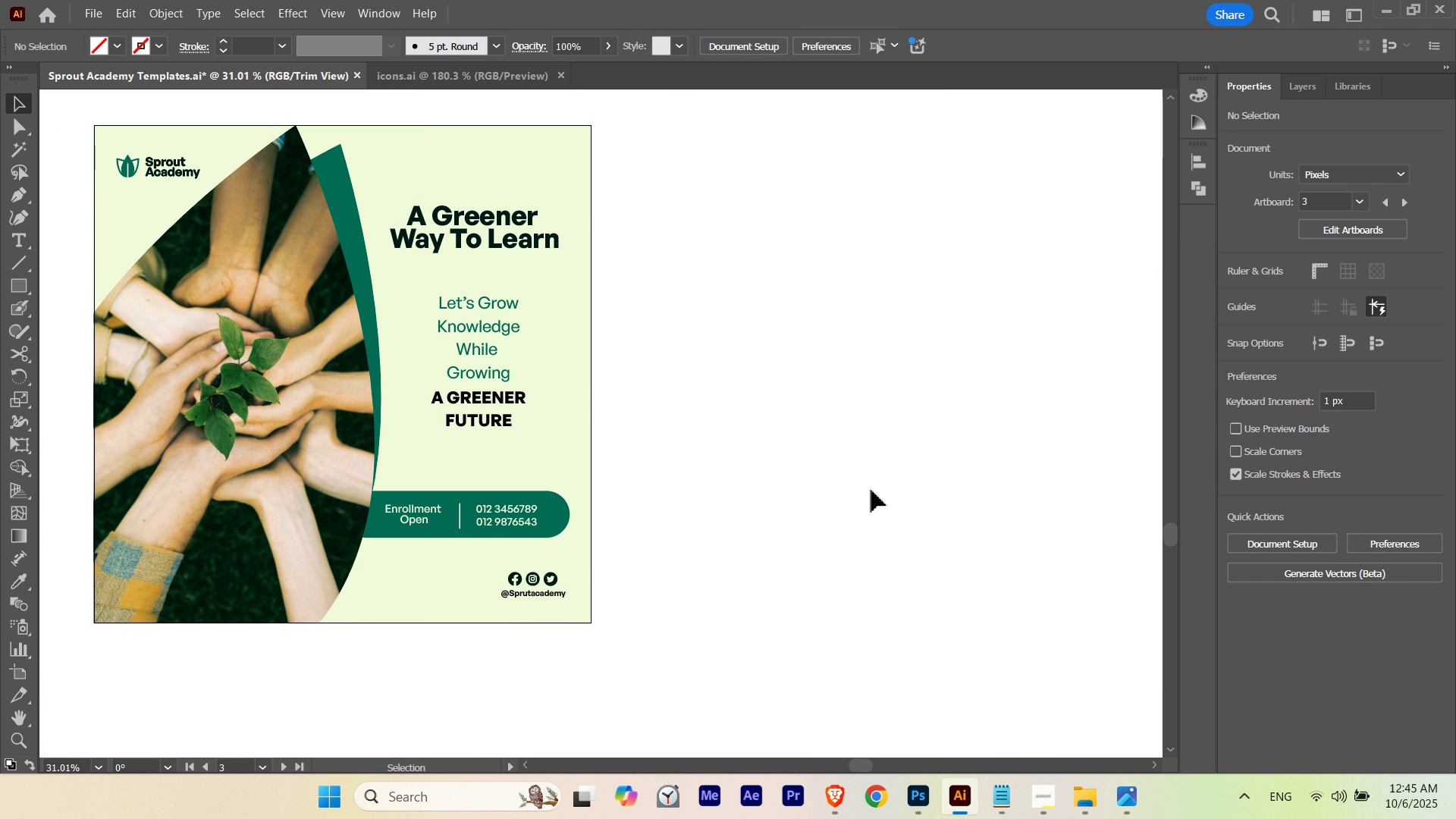 
key(V)
 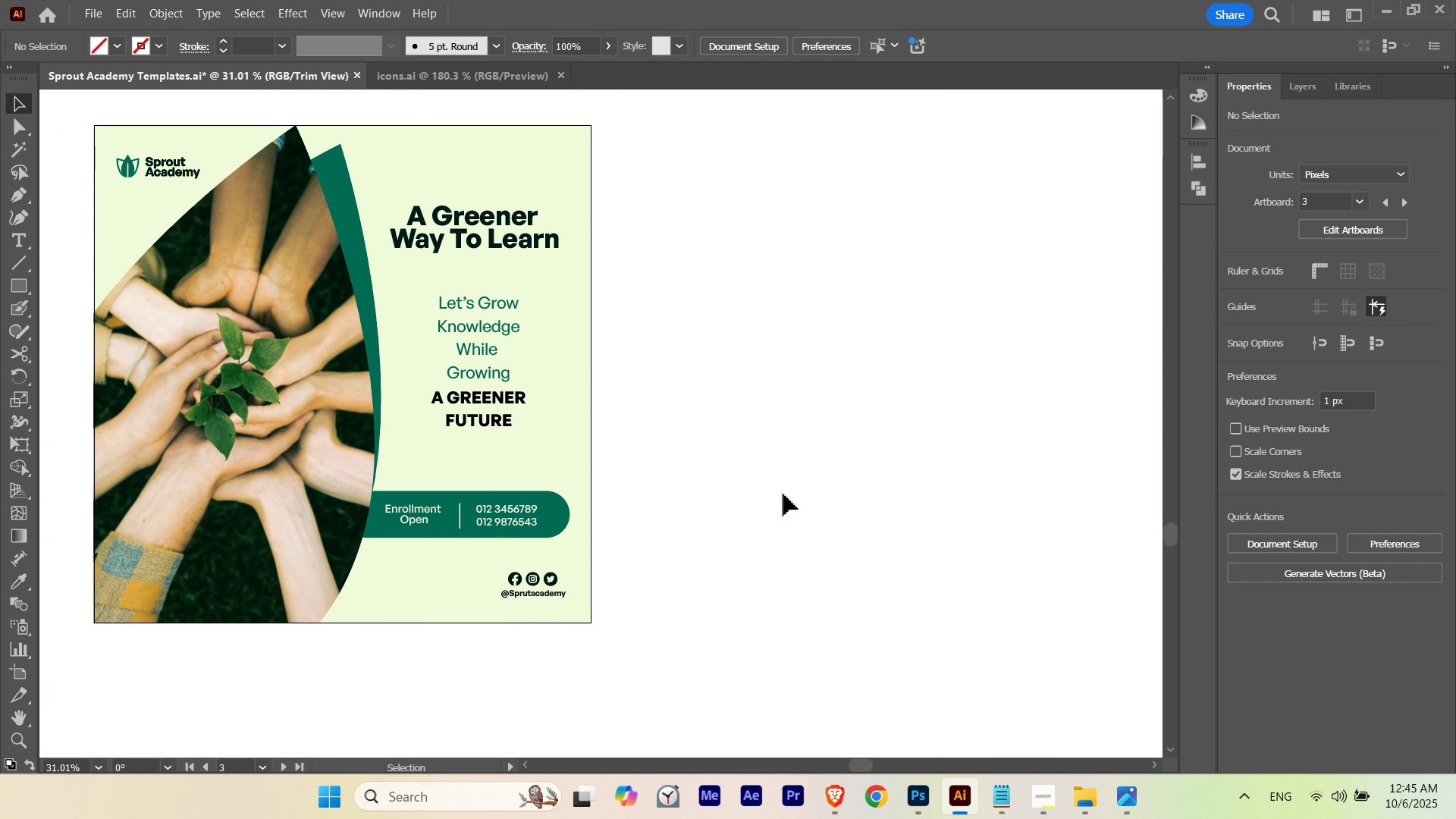 
left_click([783, 494])
 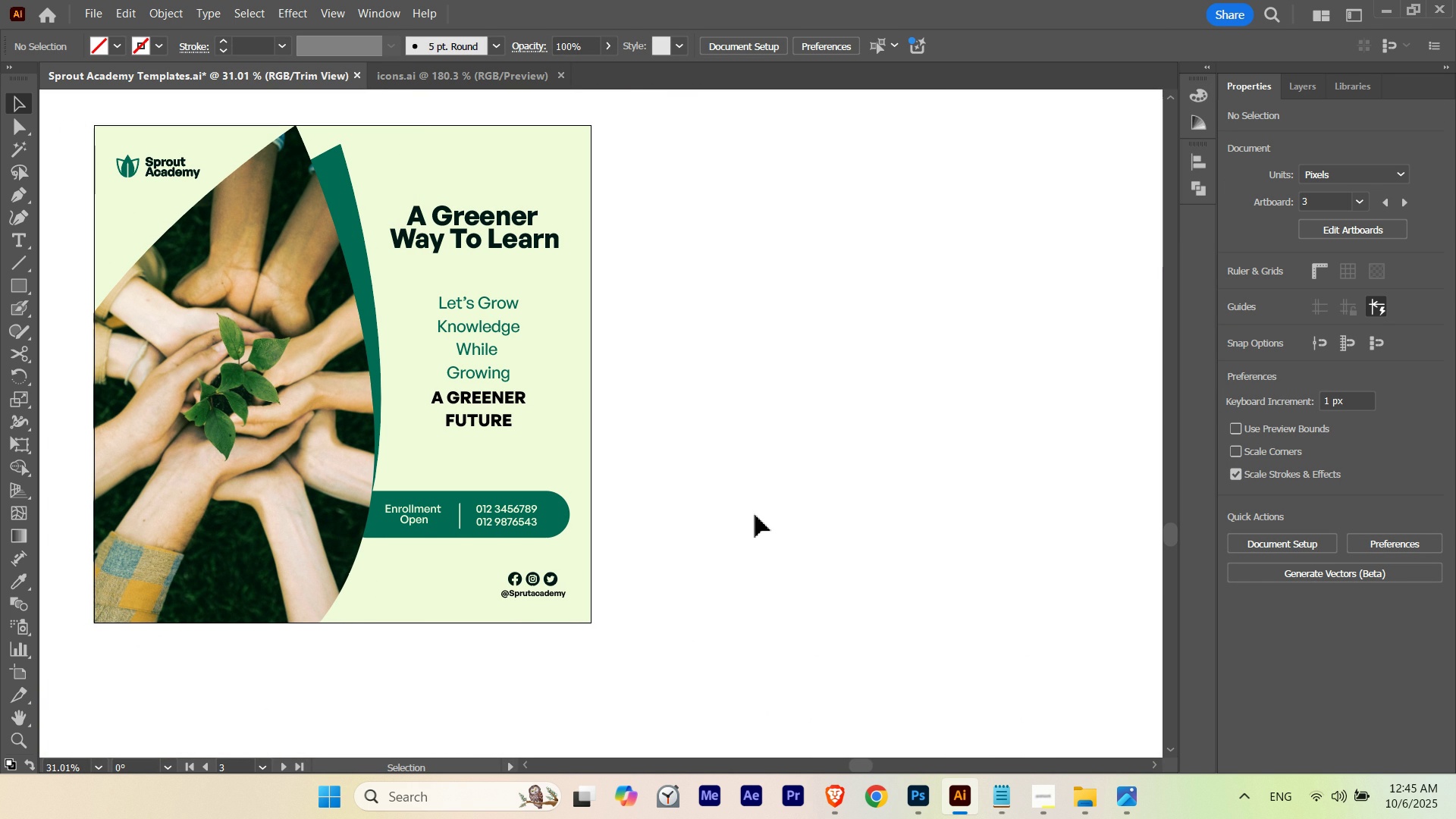 
hold_key(key=Space, duration=5.43)
 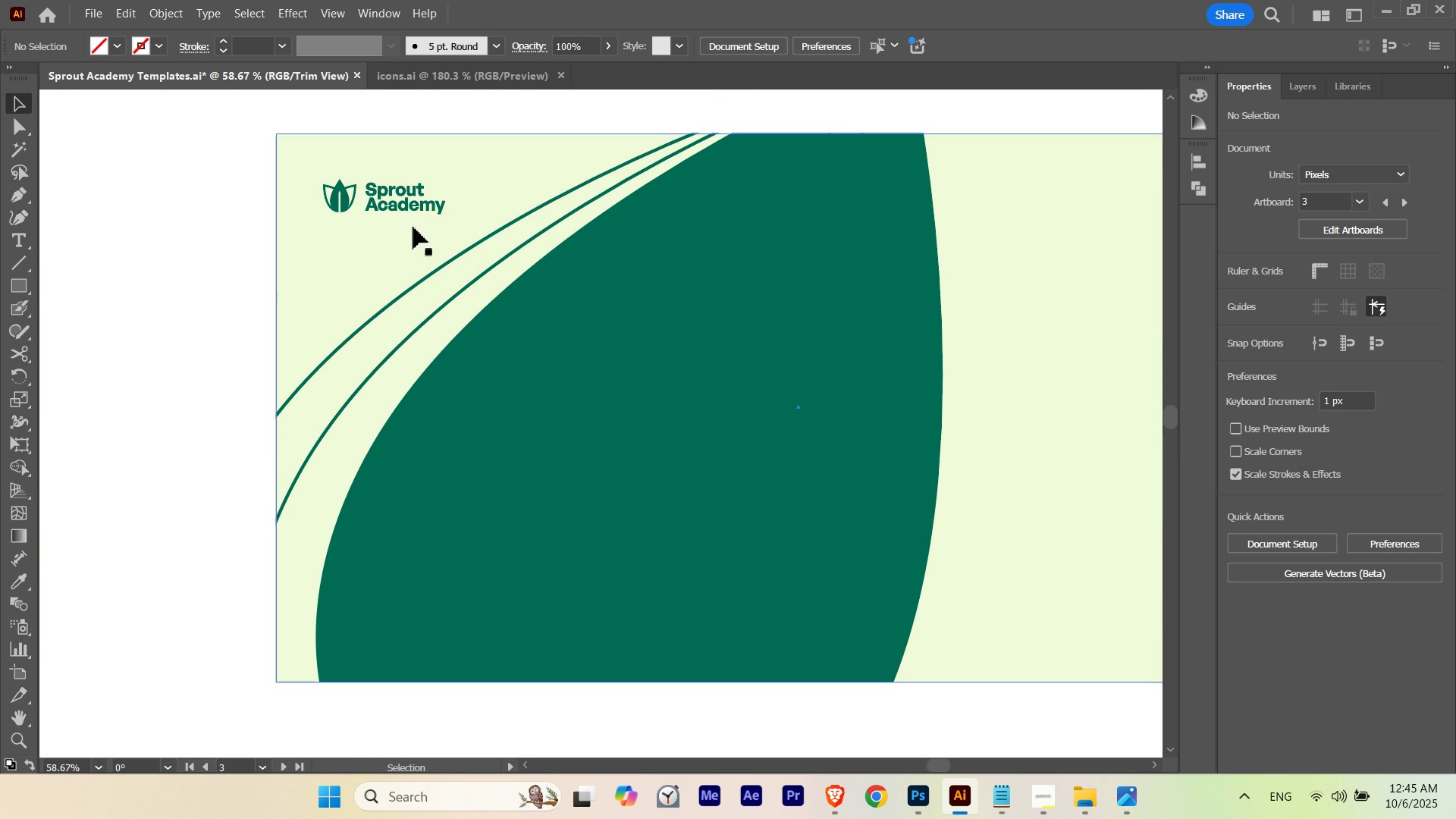 
hold_key(key=ControlLeft, duration=0.85)
left_click_drag(start_coordinate=[638, 289], to_coordinate=[557, 318])
 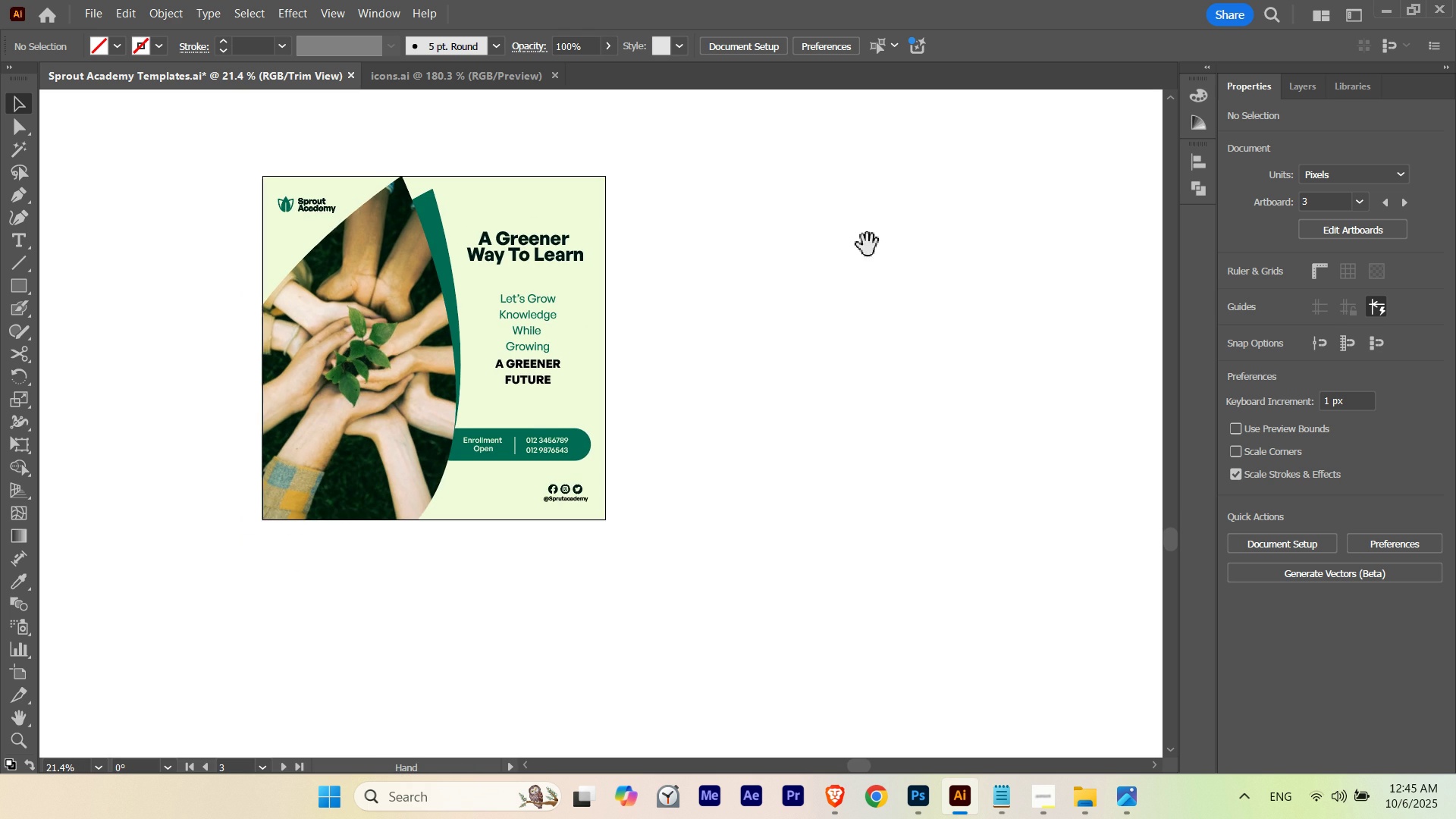 
left_click_drag(start_coordinate=[908, 230], to_coordinate=[271, 569])
 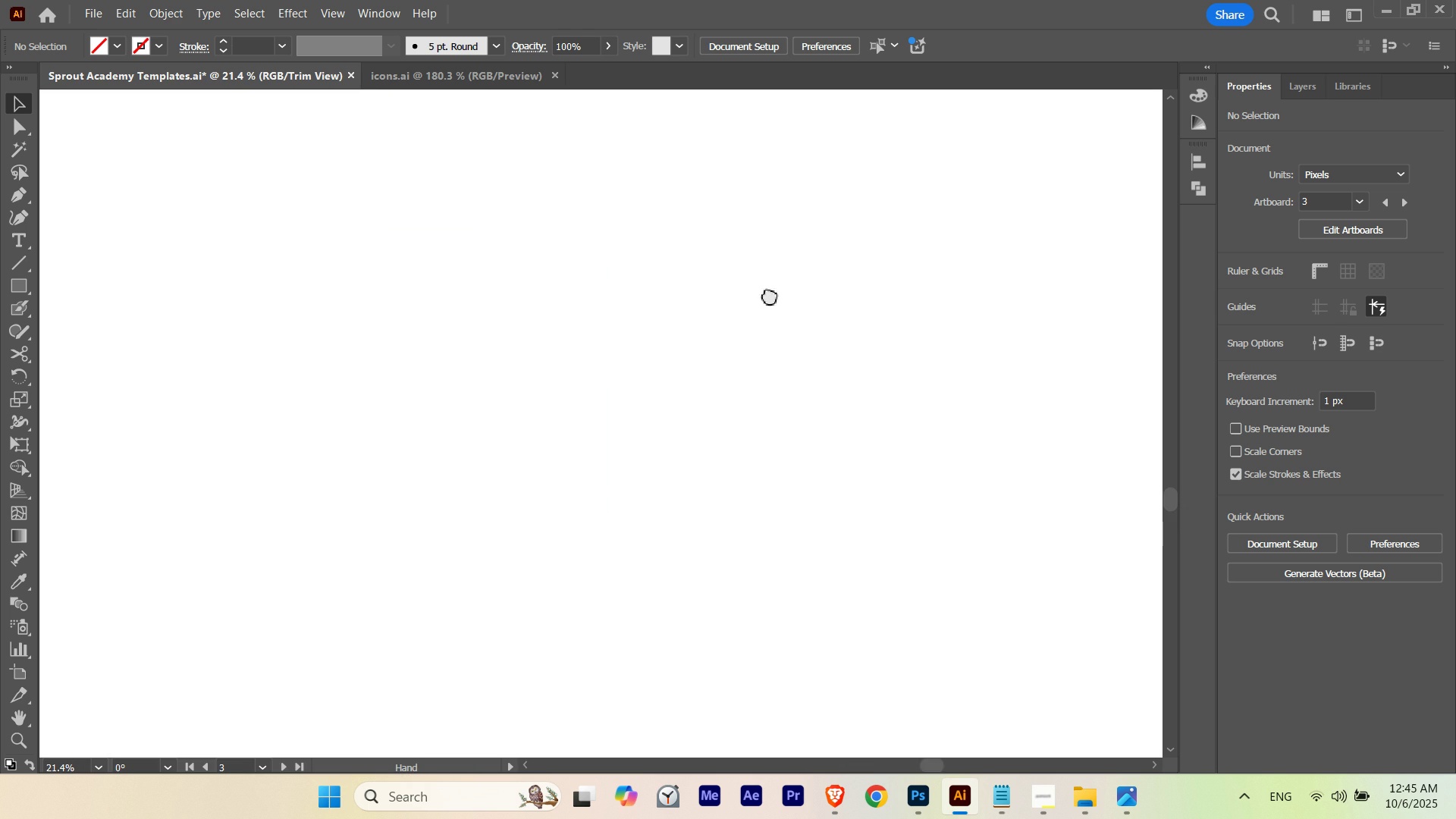 
left_click_drag(start_coordinate=[792, 253], to_coordinate=[585, 663])
 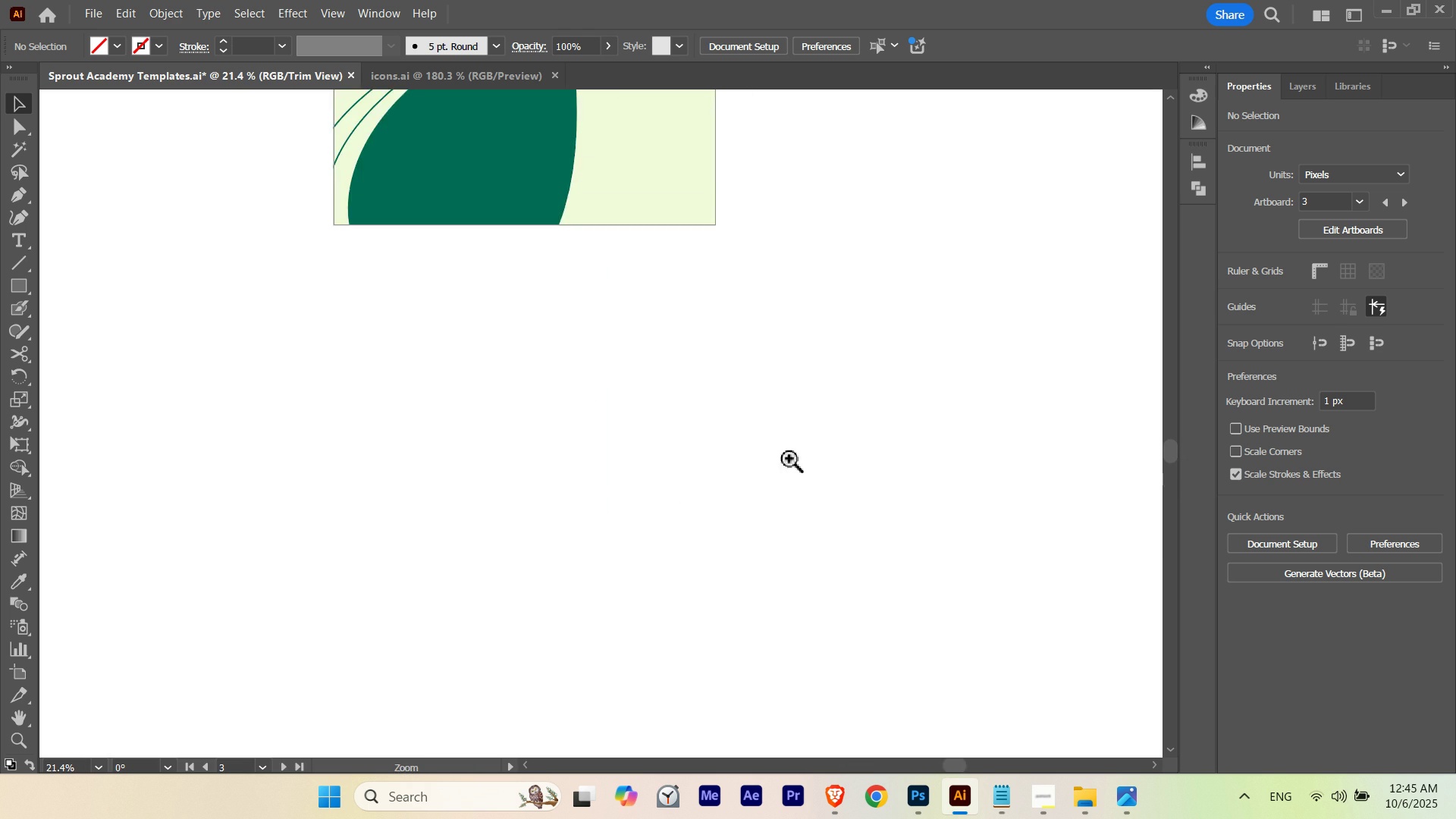 
hold_key(key=ControlLeft, duration=0.37)
left_click_drag(start_coordinate=[783, 449], to_coordinate=[681, 475])
 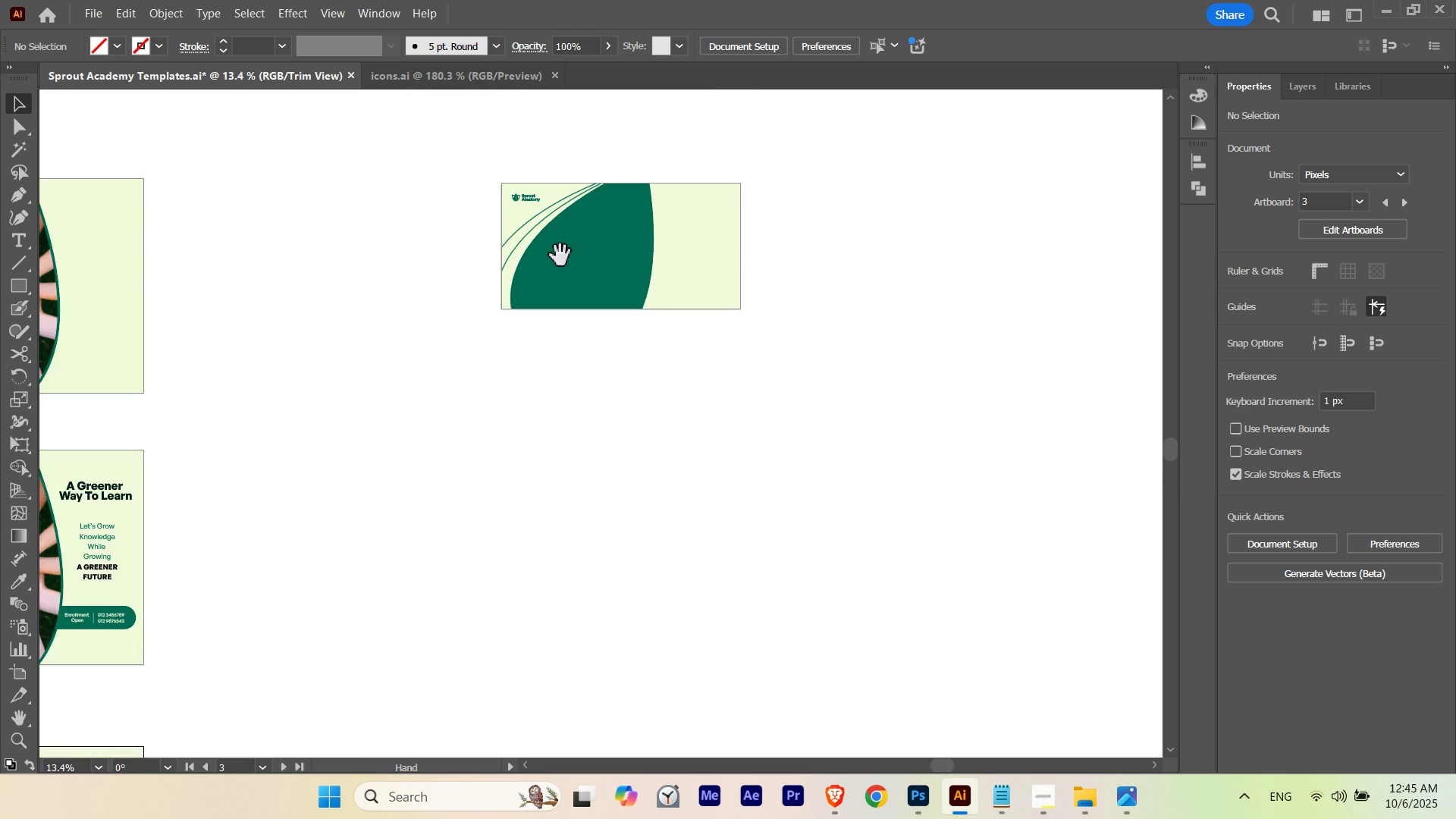 
left_click_drag(start_coordinate=[577, 236], to_coordinate=[539, 261])
 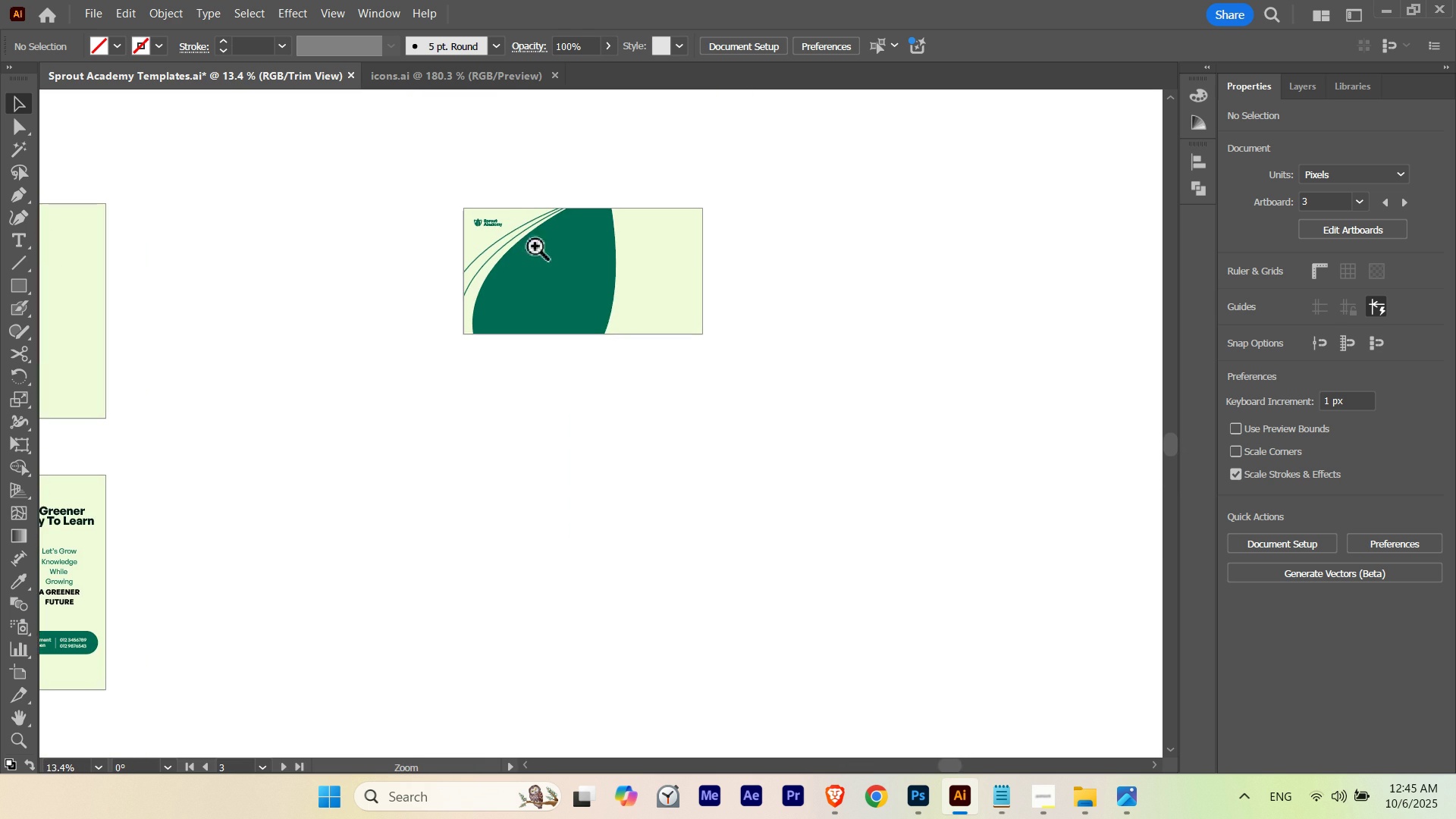 
hold_key(key=ControlLeft, duration=0.81)
left_click_drag(start_coordinate=[513, 232], to_coordinate=[836, 269])
 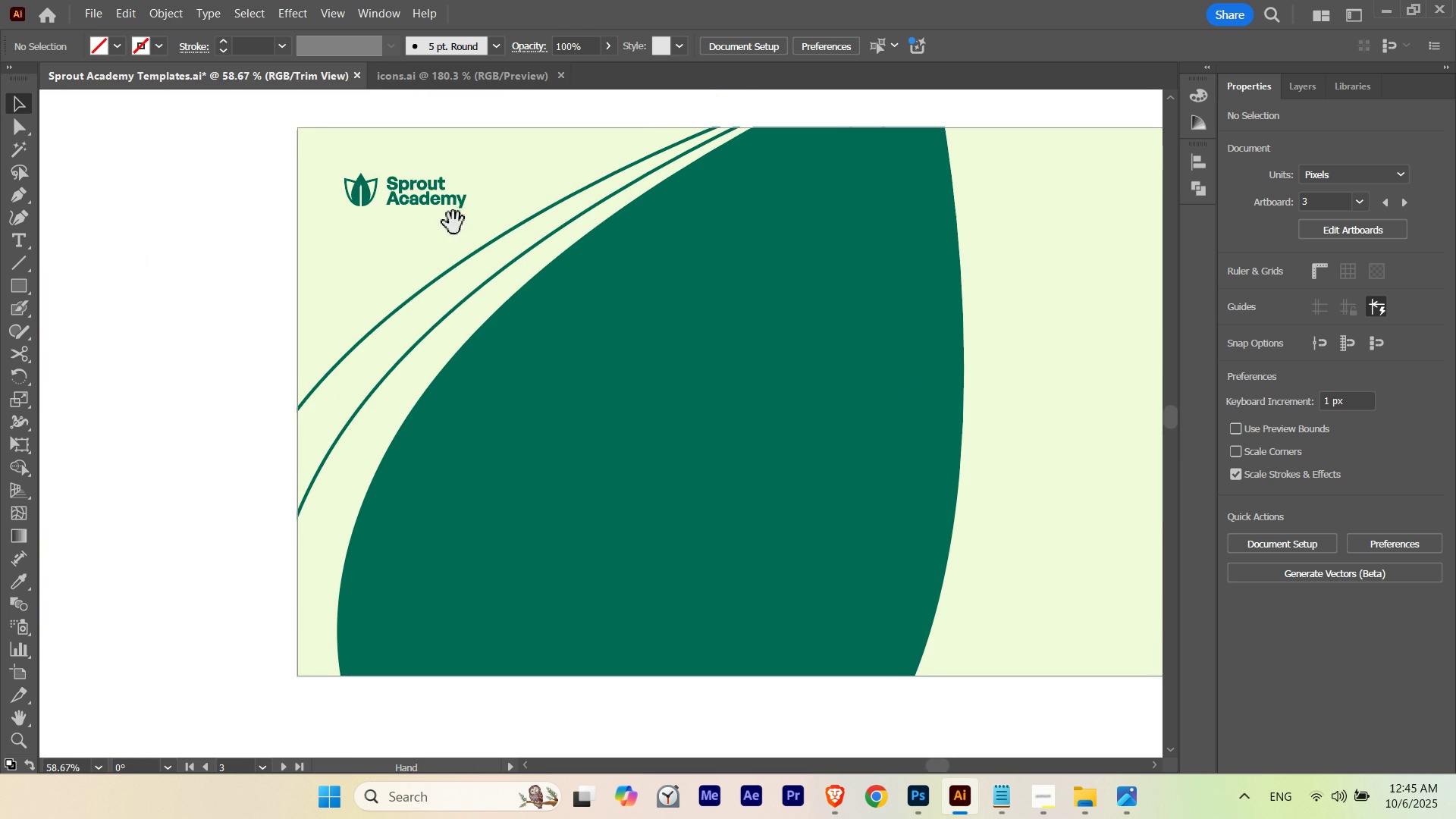 
left_click_drag(start_coordinate=[451, 223], to_coordinate=[430, 229])
 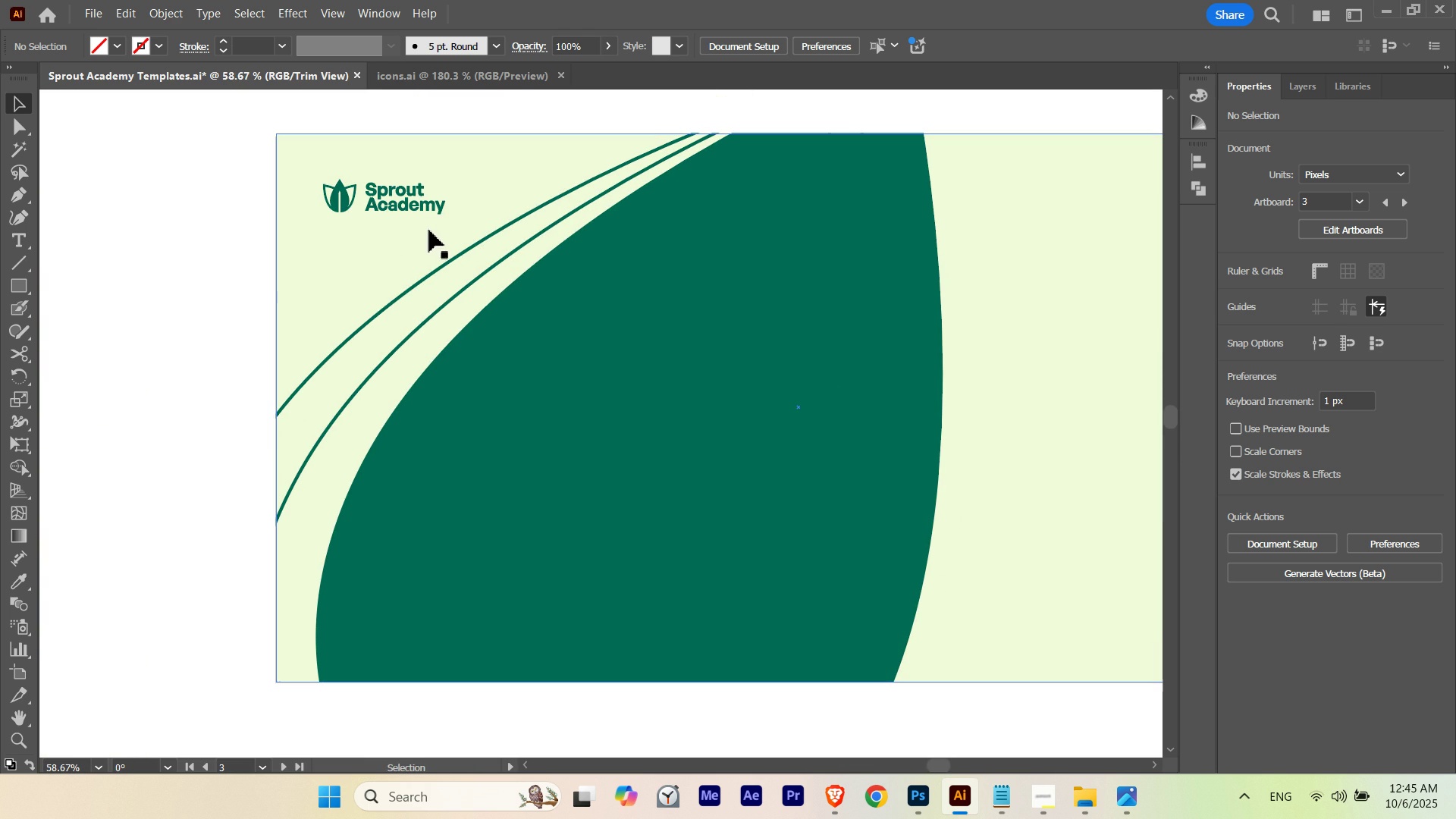 
key(V)
 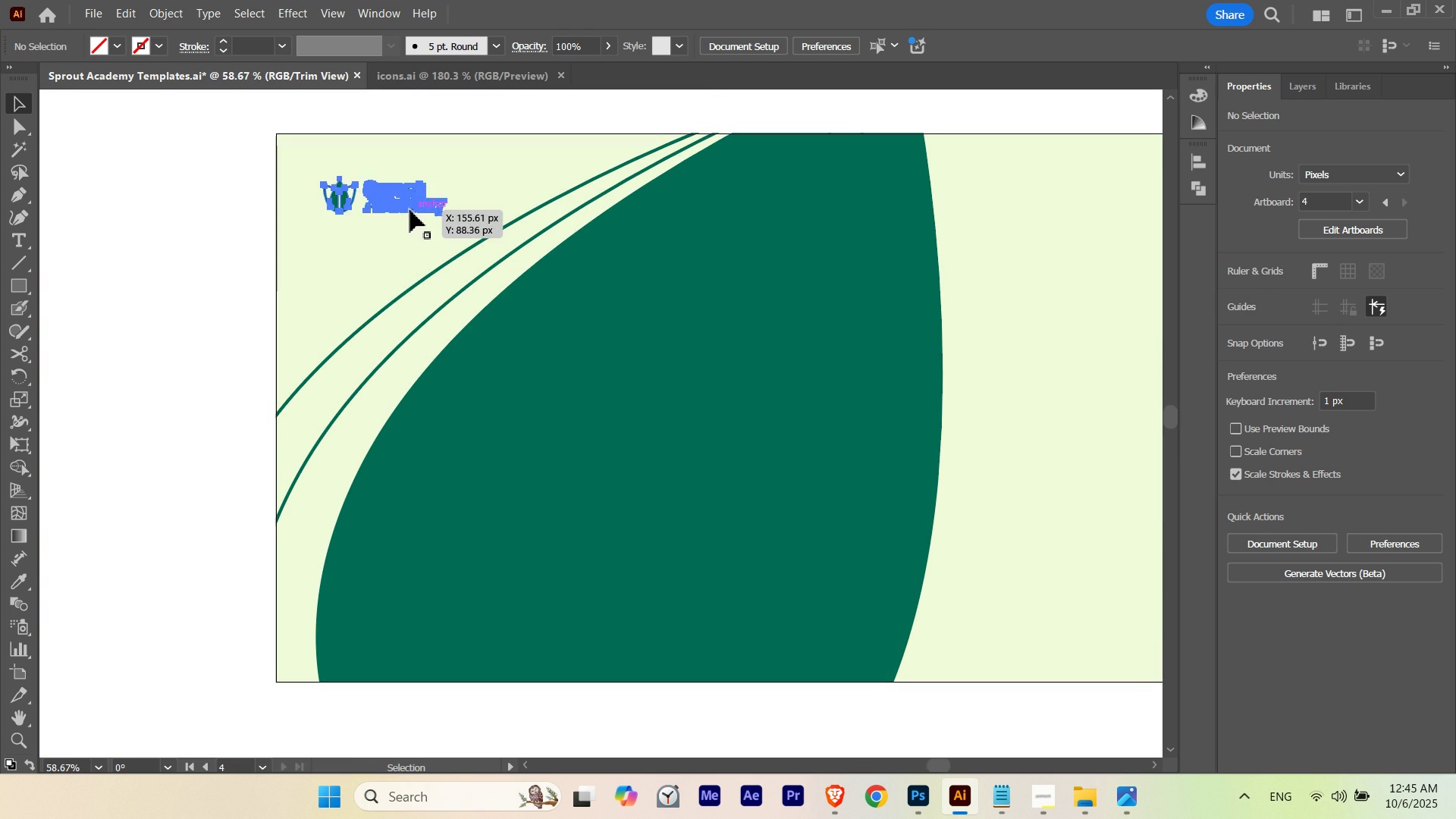 
double_click([410, 210])
 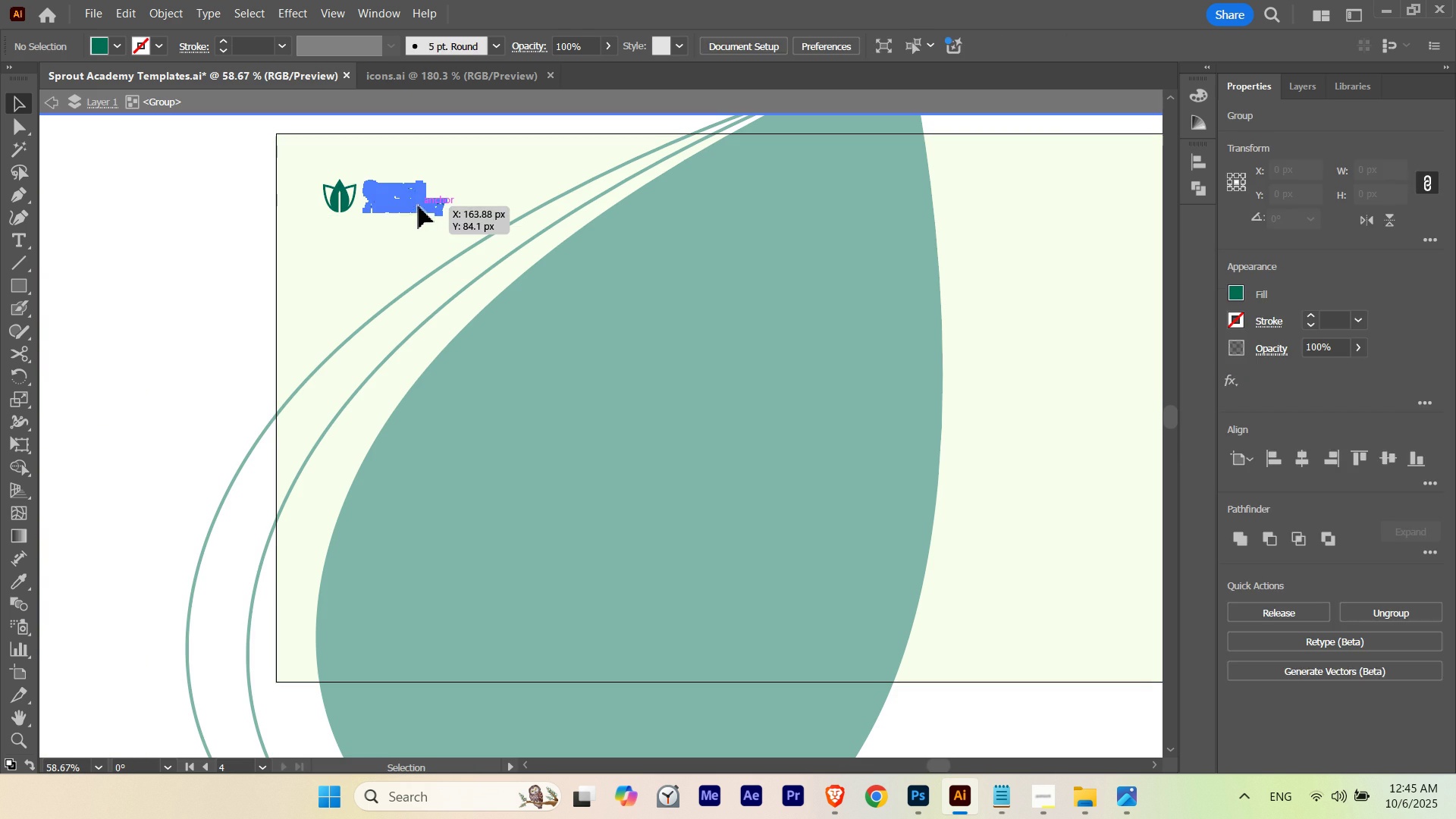 
triple_click([419, 206])
 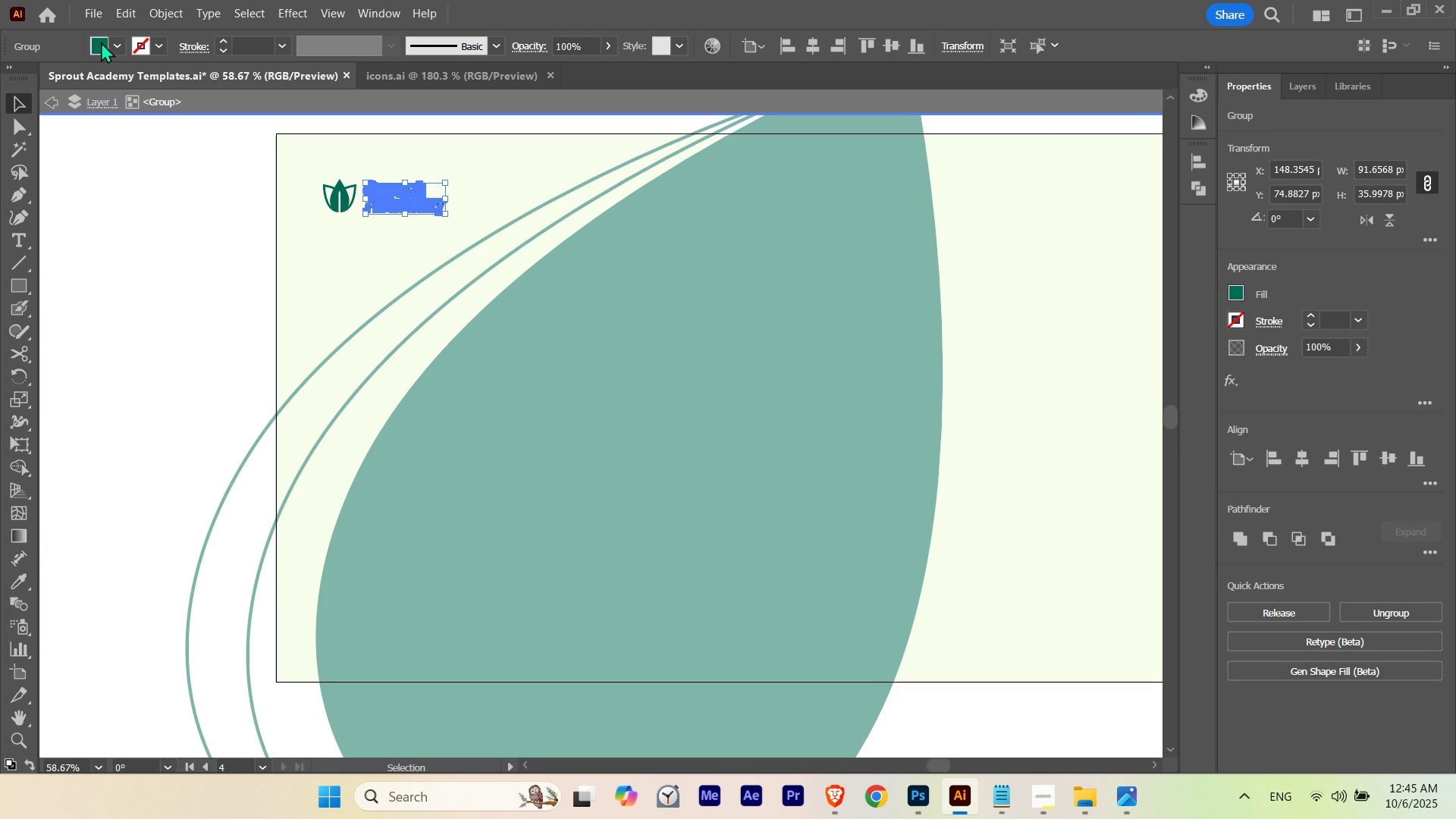 
left_click([100, 42])
 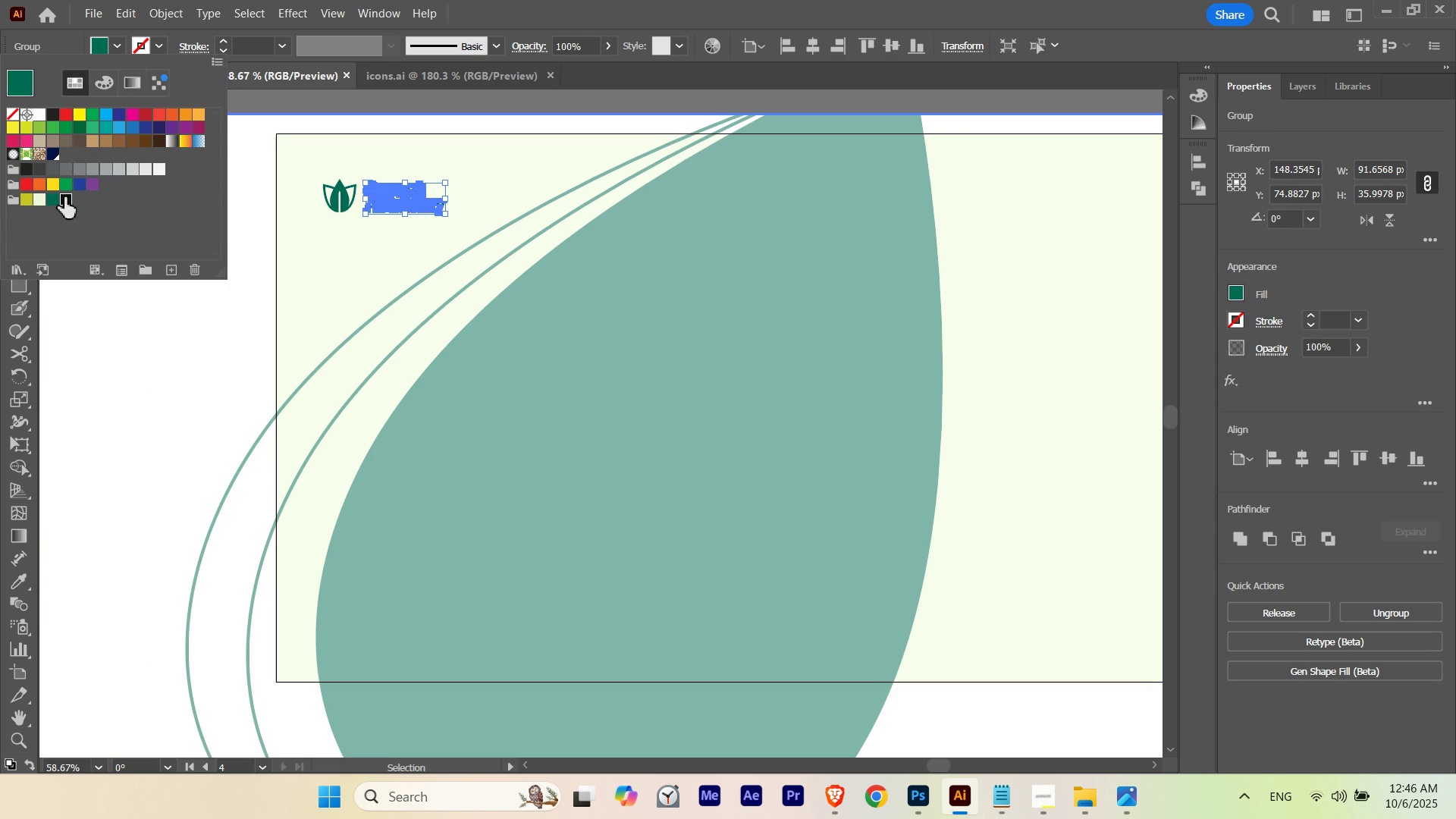 
left_click([64, 197])
 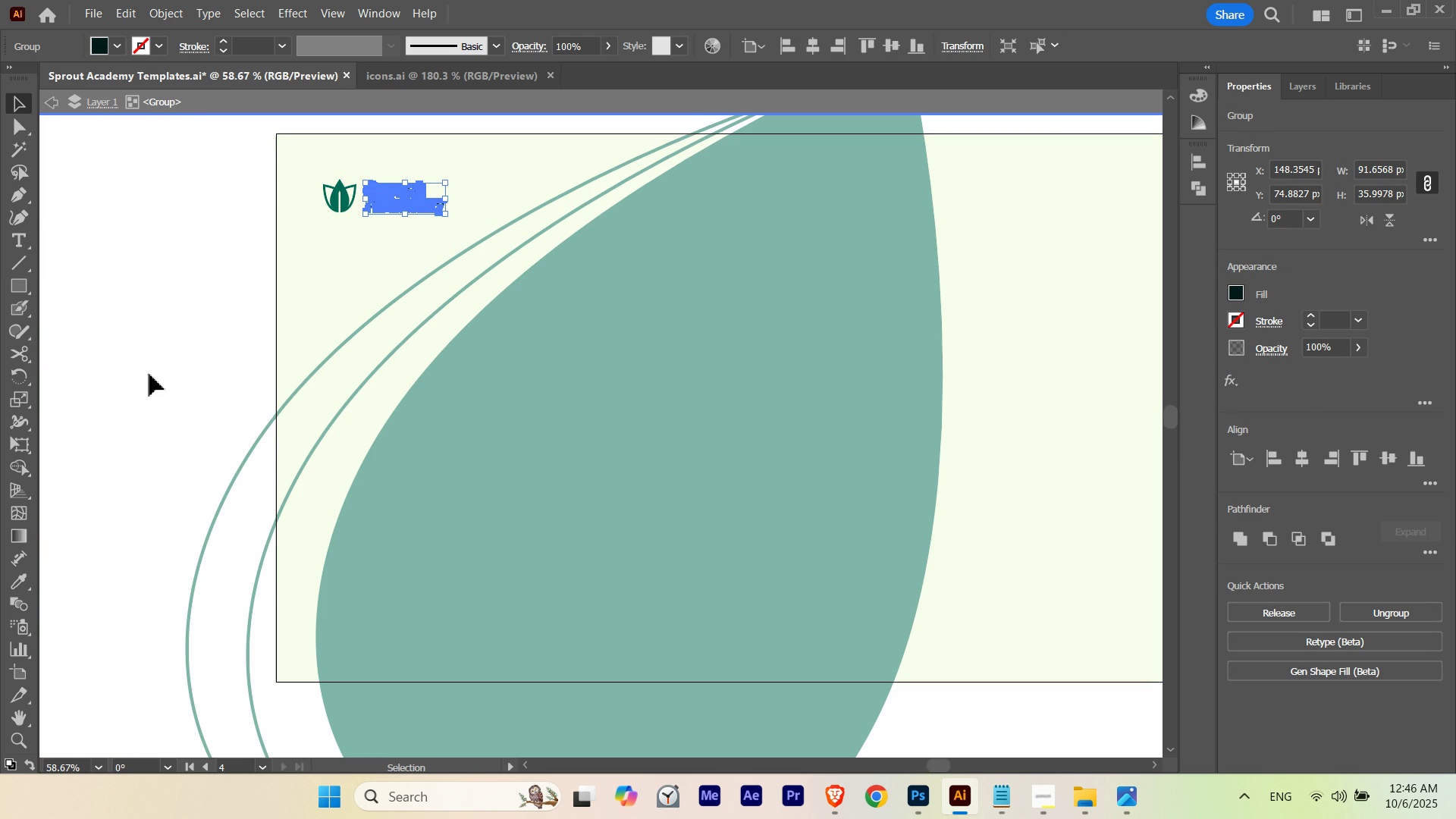 
triple_click([149, 374])
 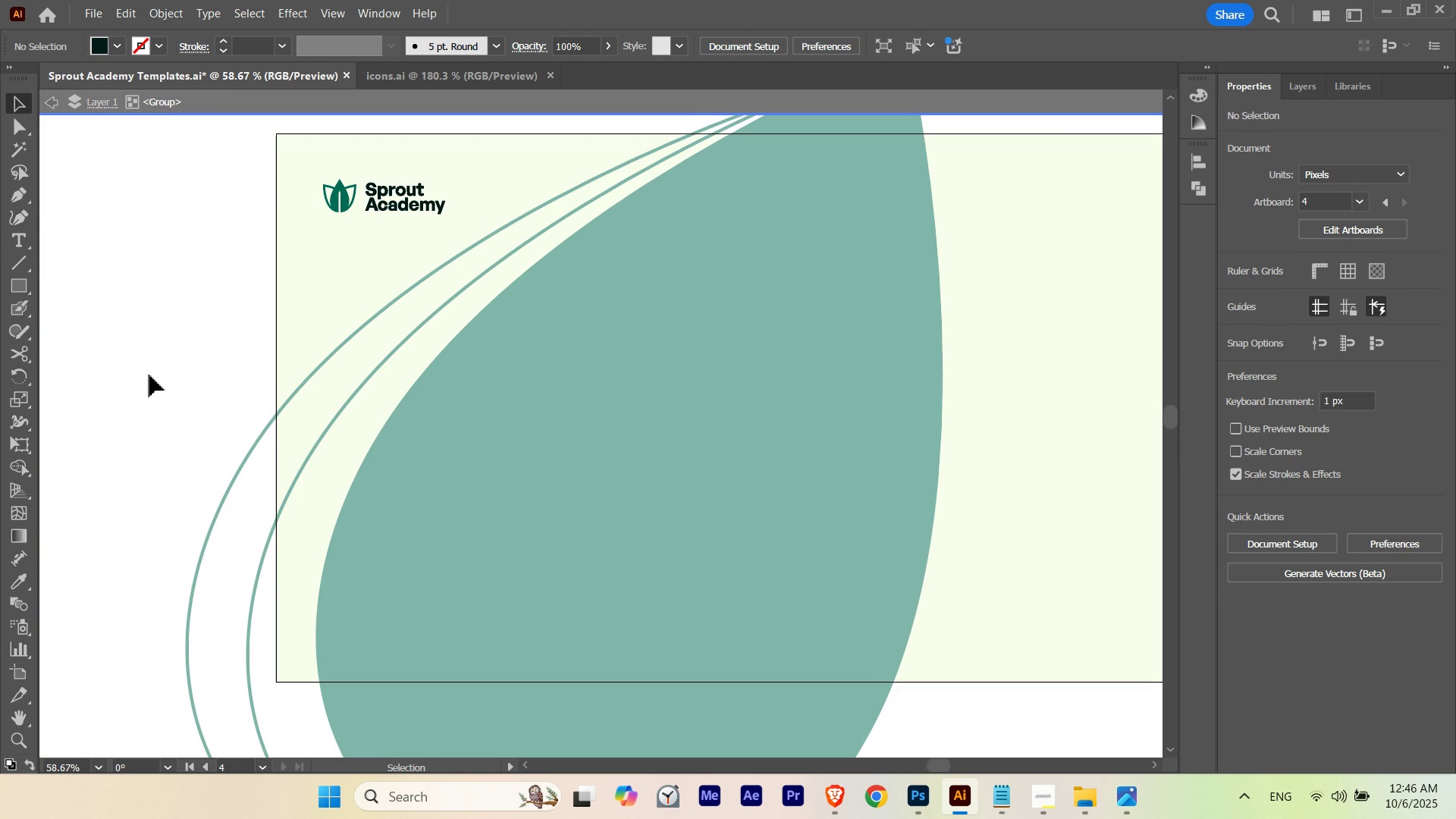 
key(Escape)
 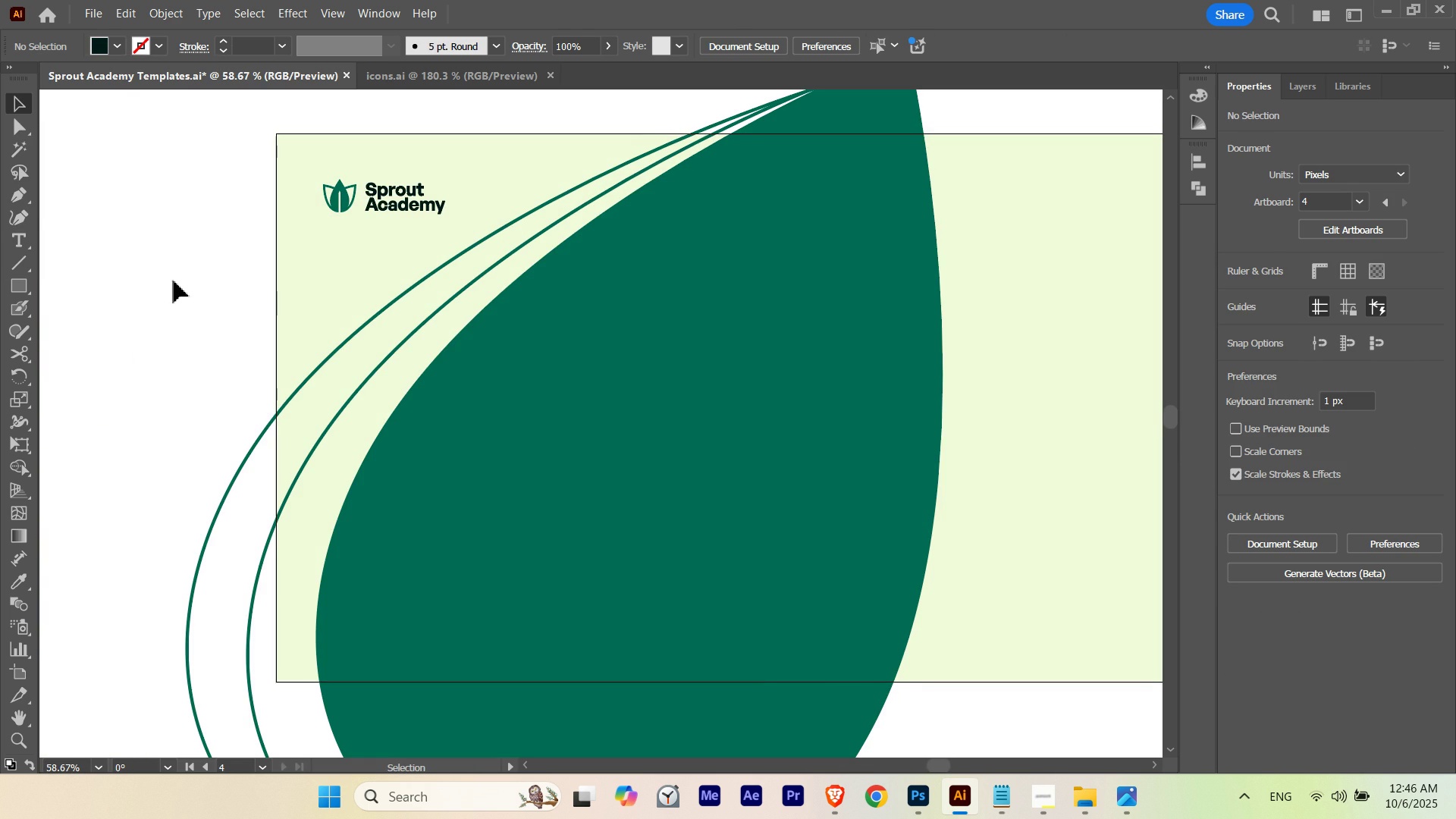 
left_click([174, 281])
 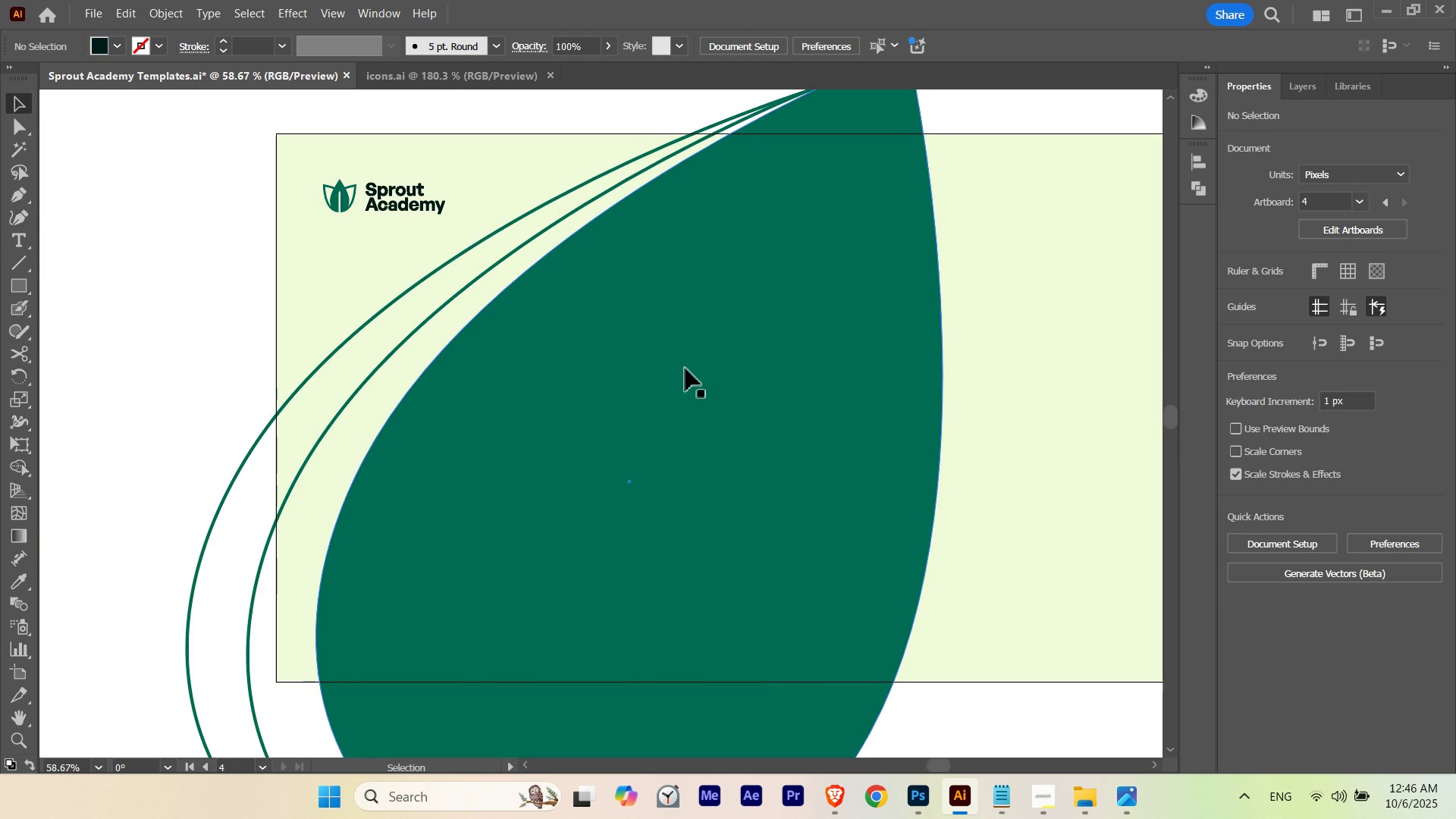 
hold_key(key=Space, duration=3.54)
 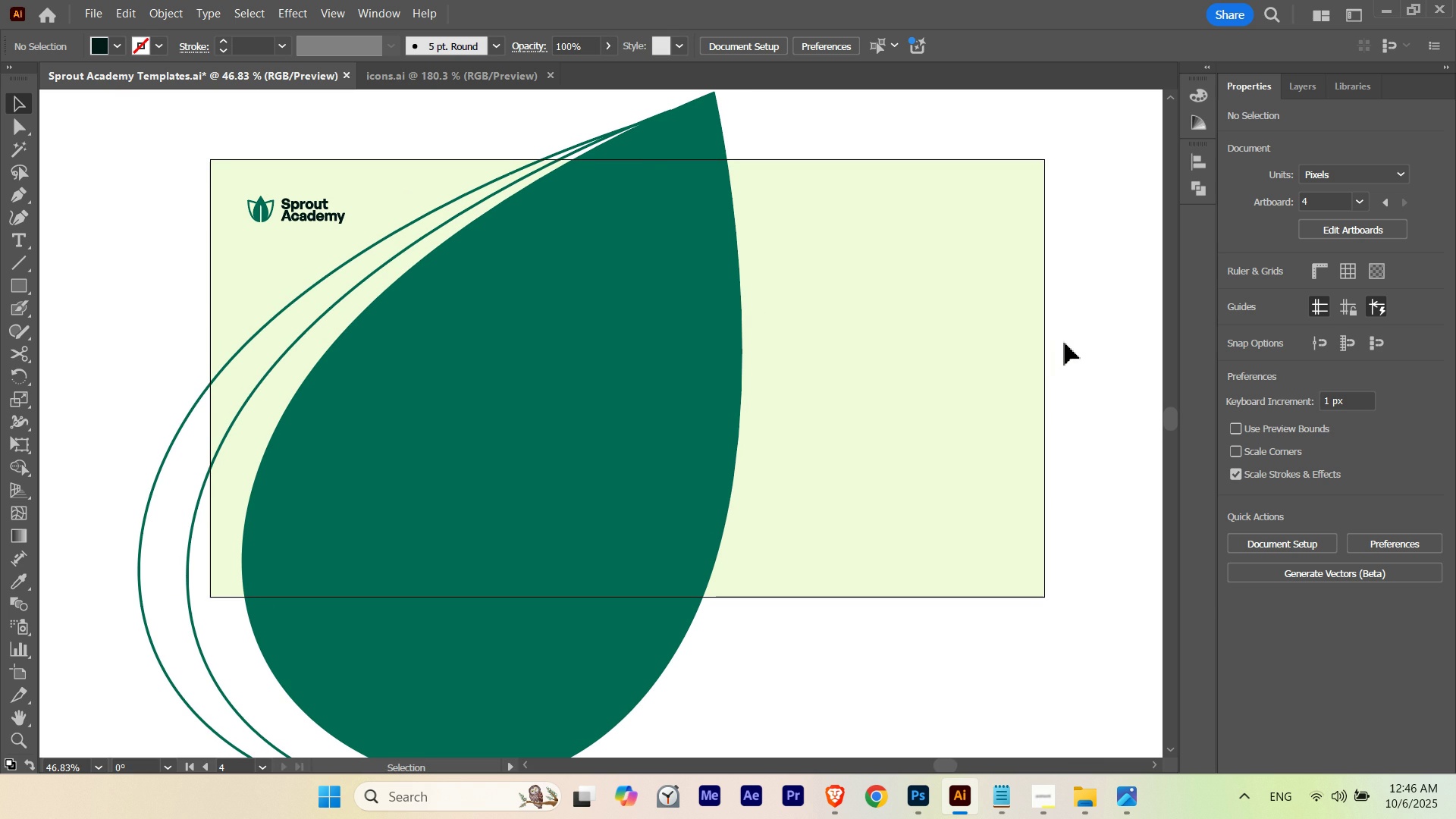 
left_click_drag(start_coordinate=[691, 335], to_coordinate=[643, 344])
 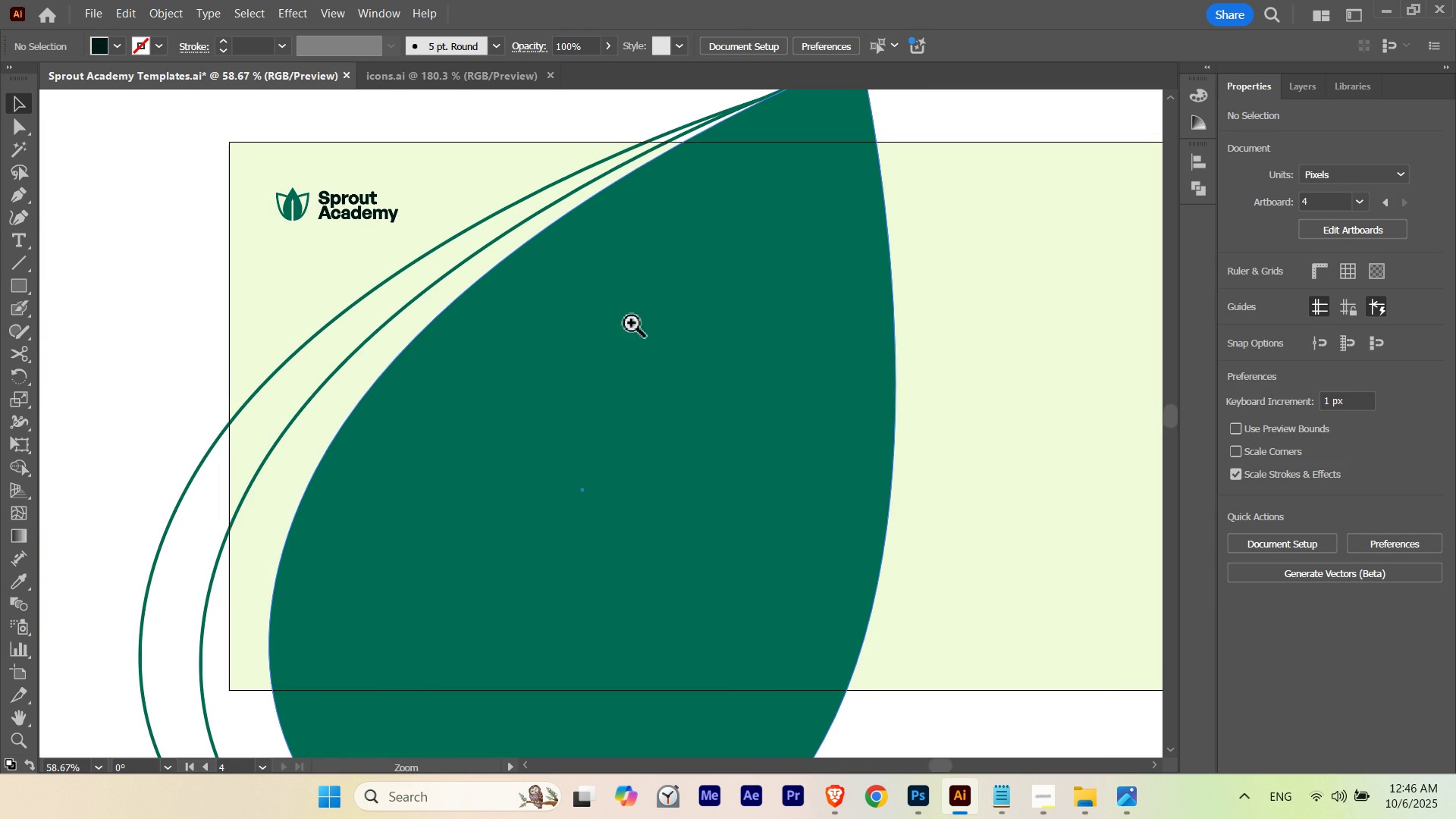 
hold_key(key=ControlLeft, duration=0.46)
left_click_drag(start_coordinate=[608, 292], to_coordinate=[559, 304])
 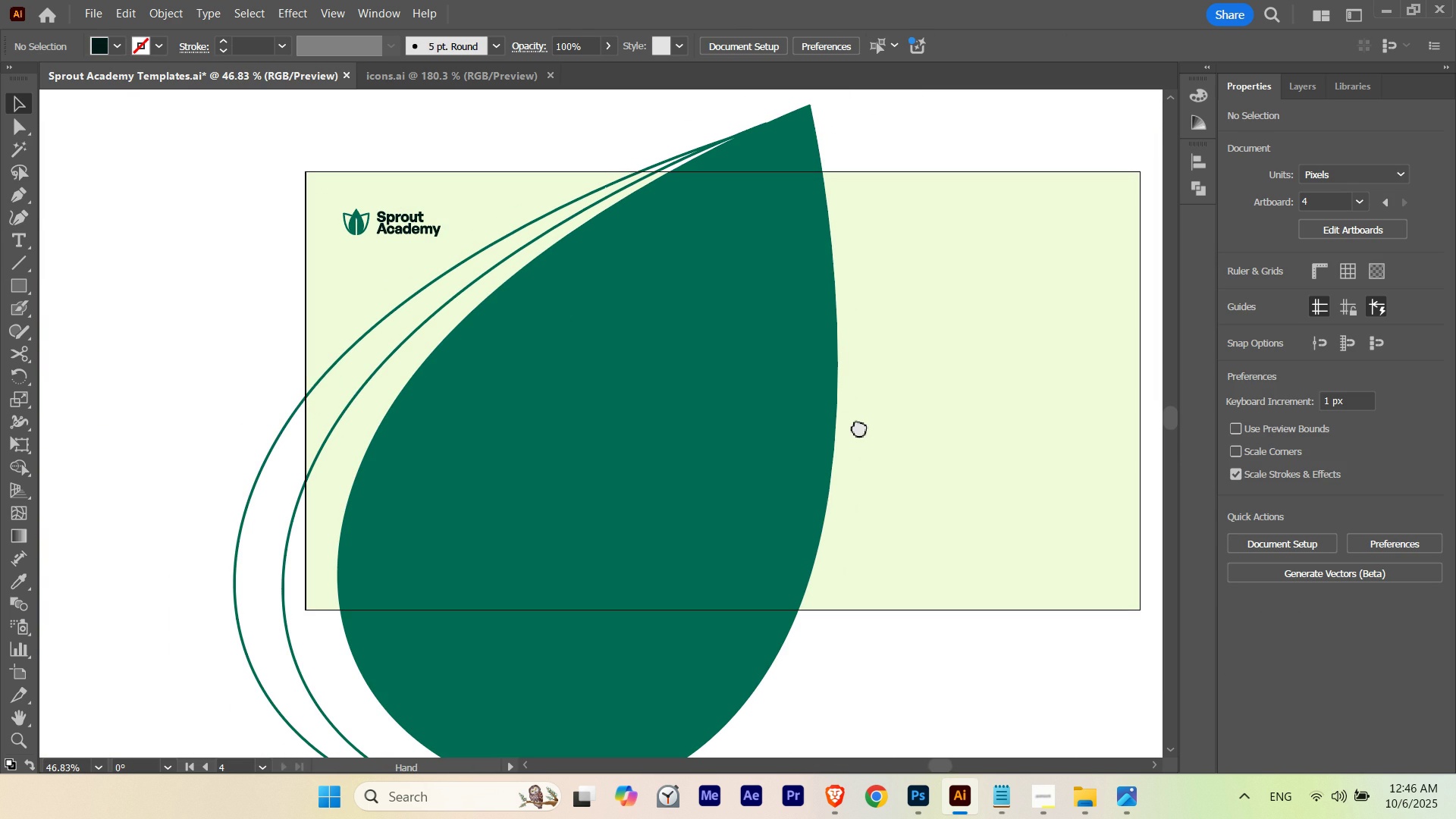 
left_click_drag(start_coordinate=[859, 426], to_coordinate=[764, 413])
 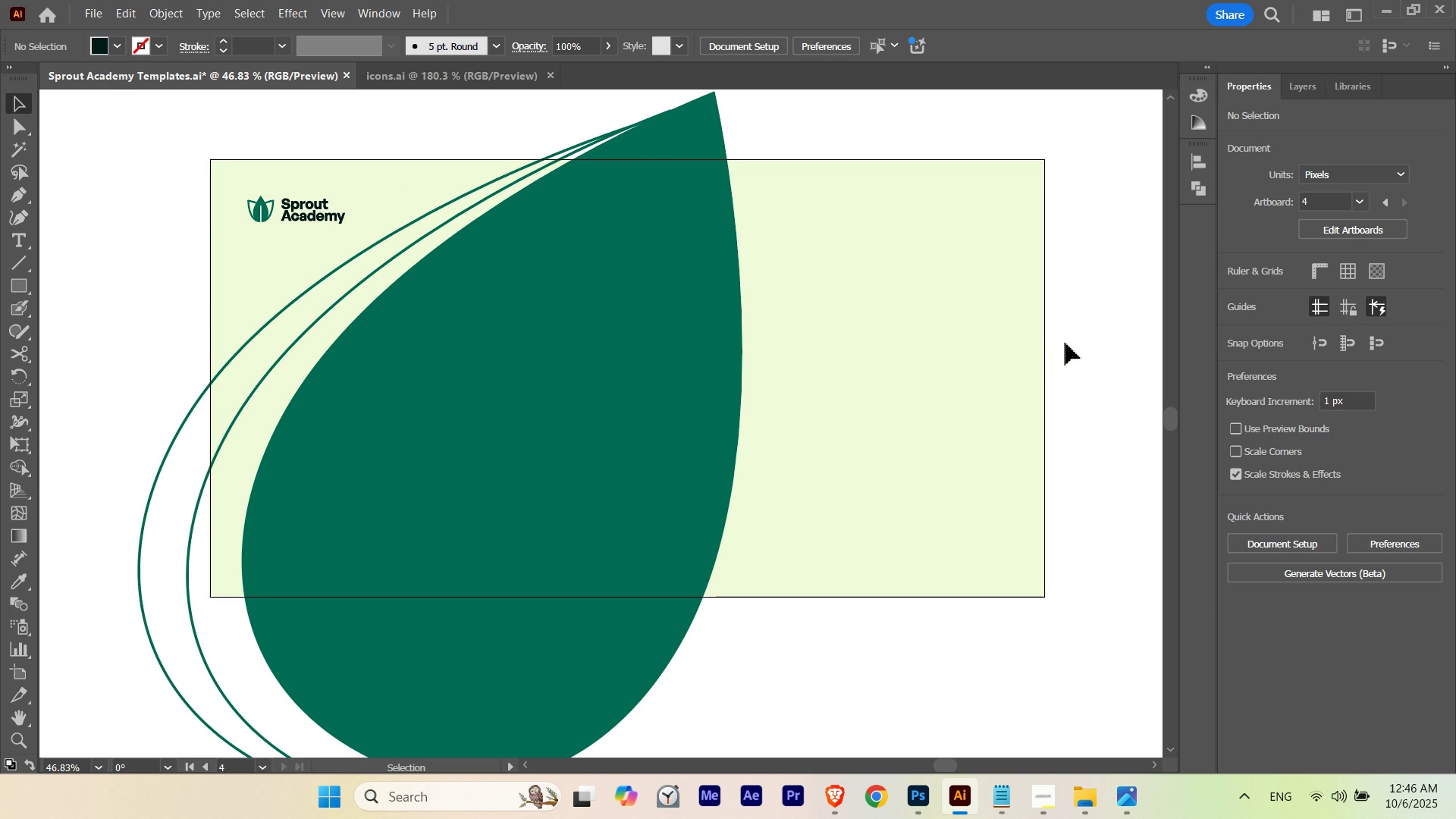 
left_click([1065, 343])
 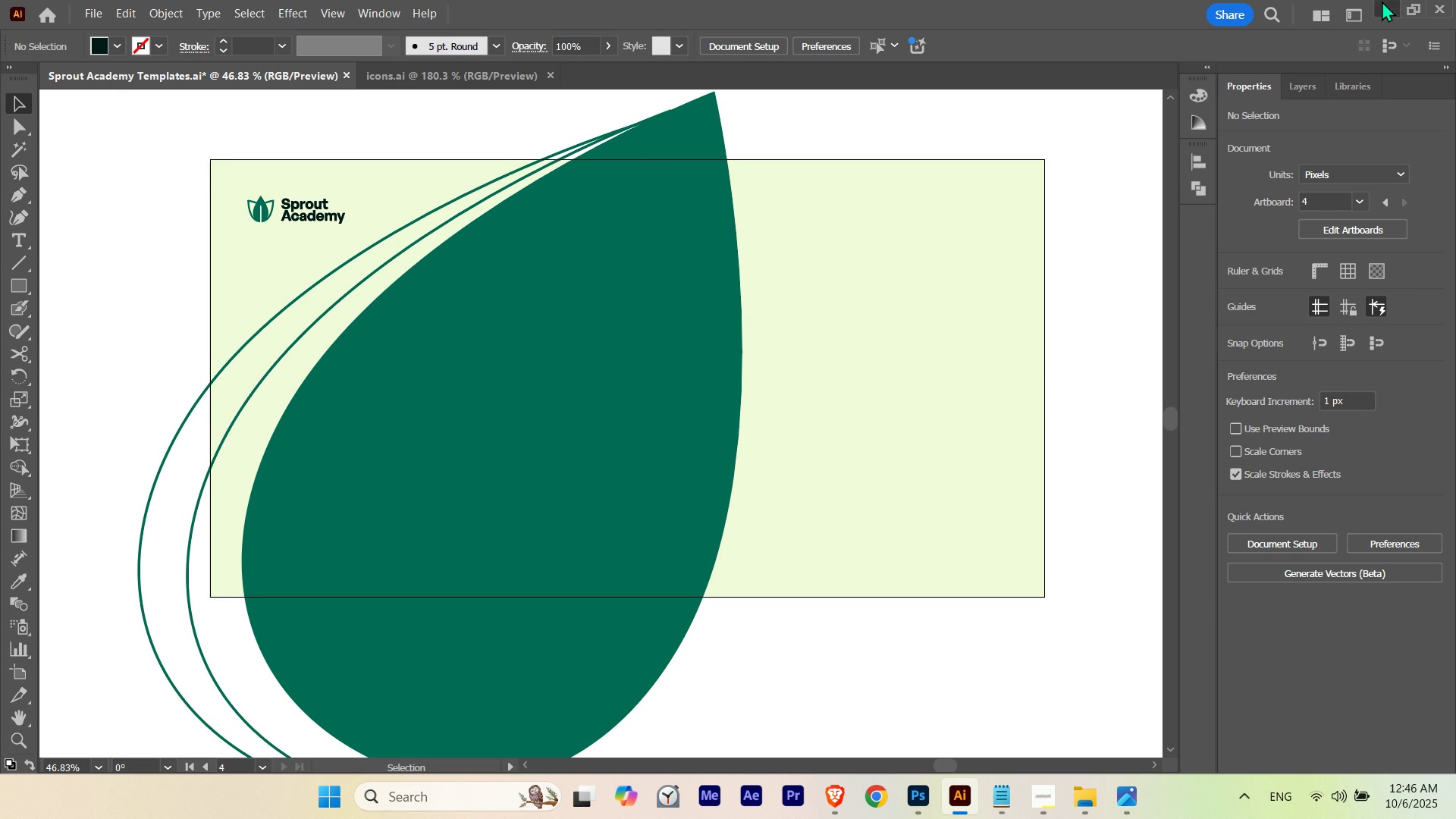 
left_click([1382, 1])
 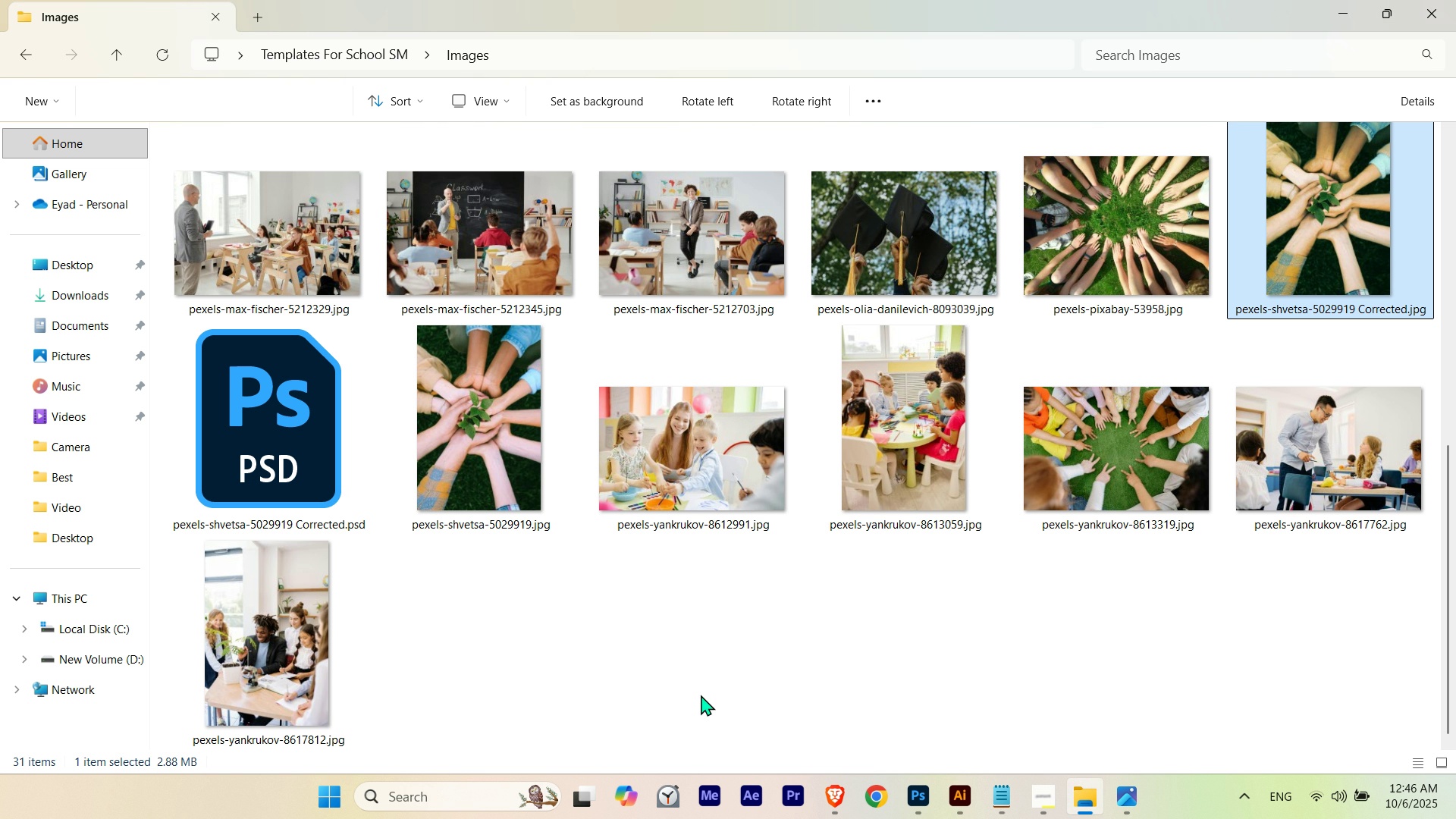 
wait(5.6)
 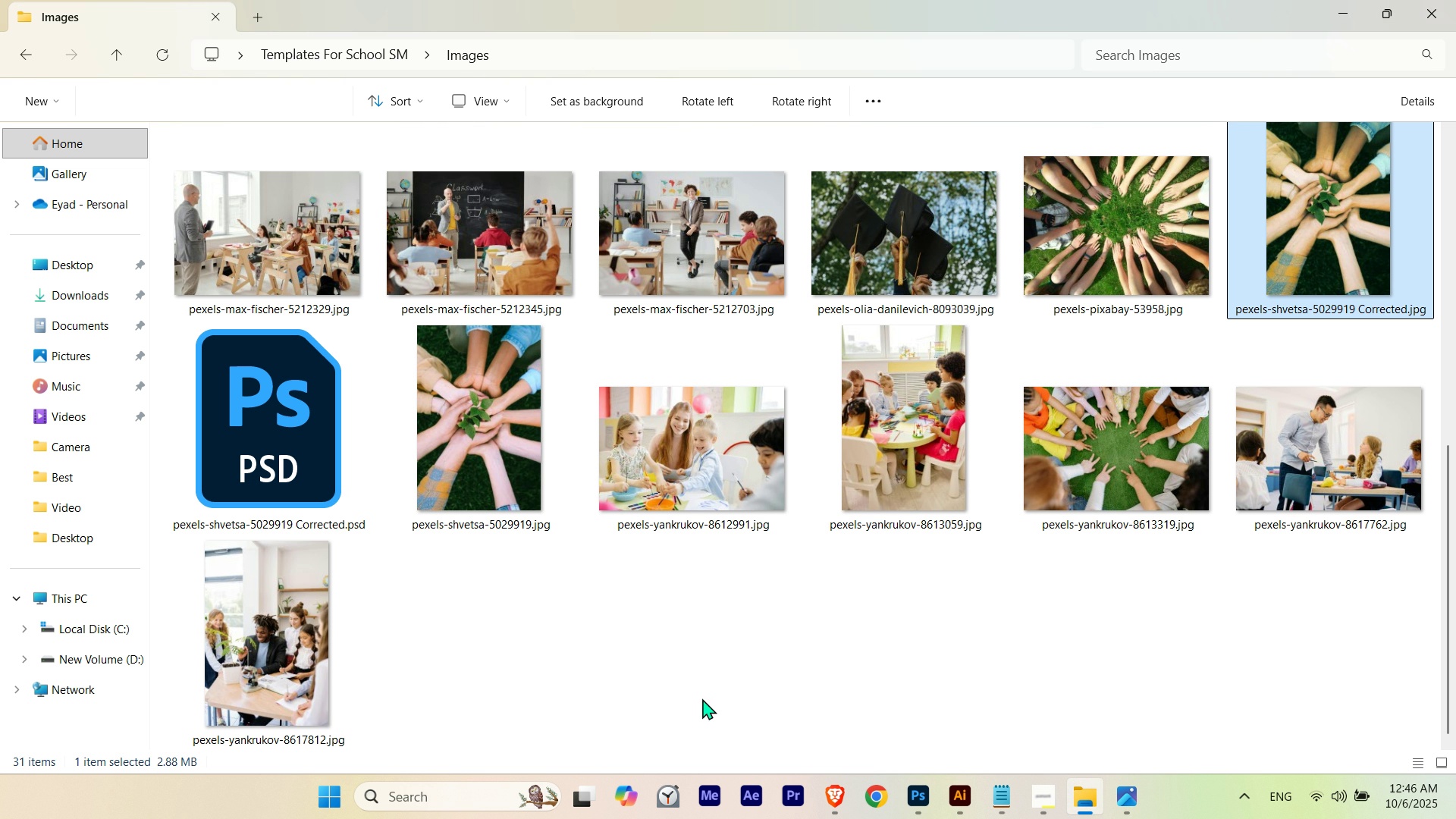 
left_click([670, 675])
 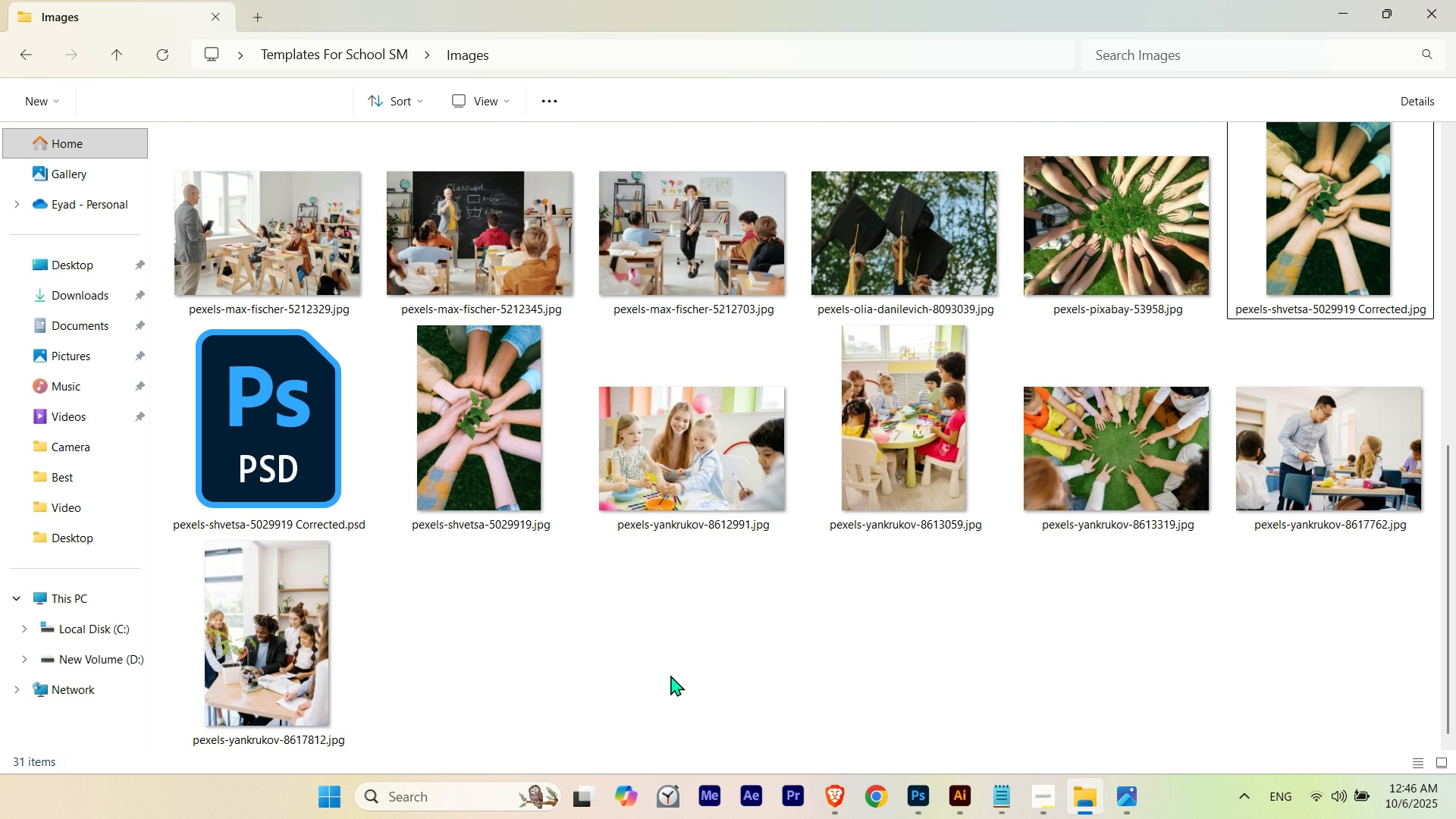 
wait(6.1)
 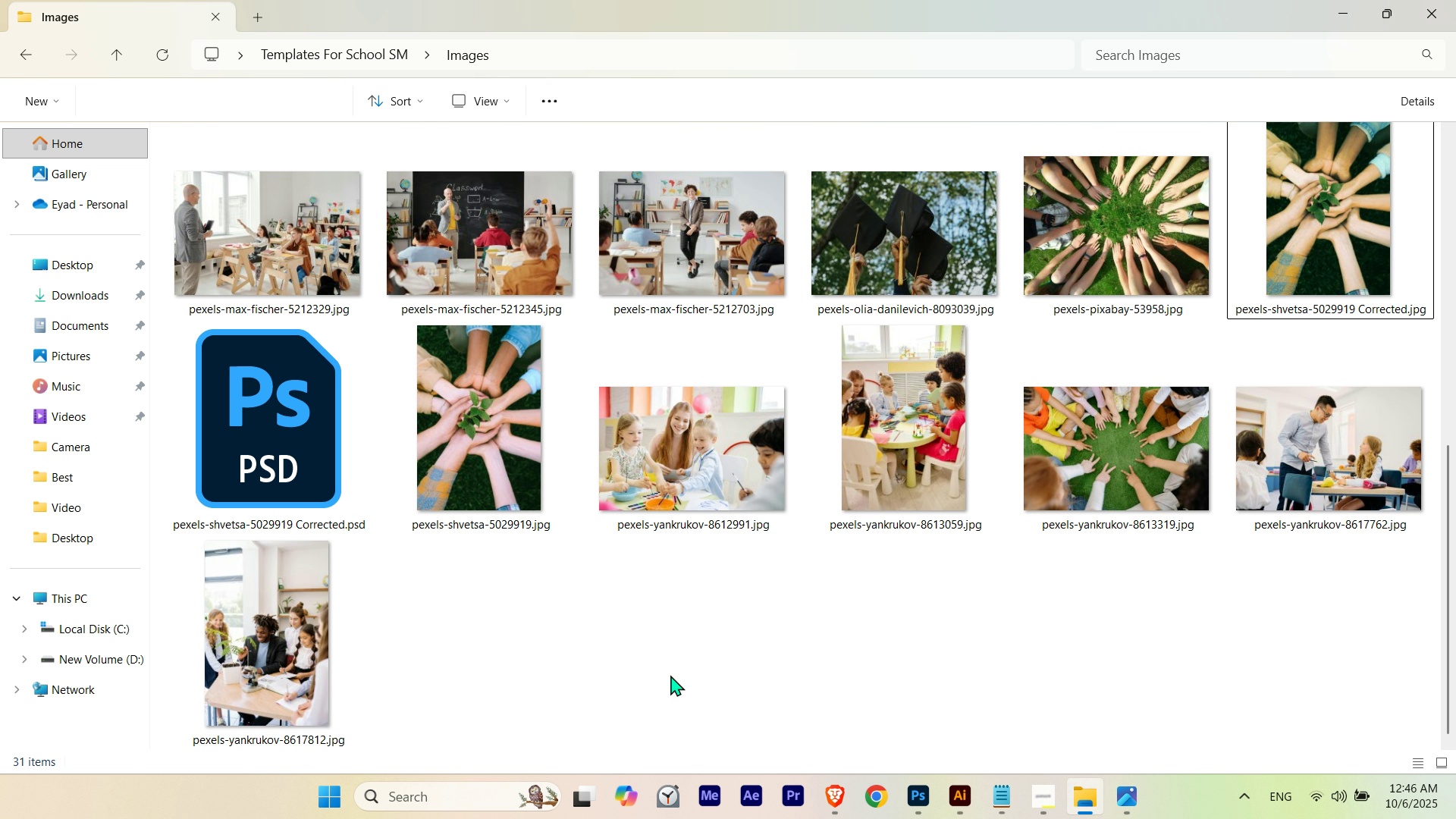 
scroll: coordinate [668, 673], scroll_direction: up, amount: 1.0
 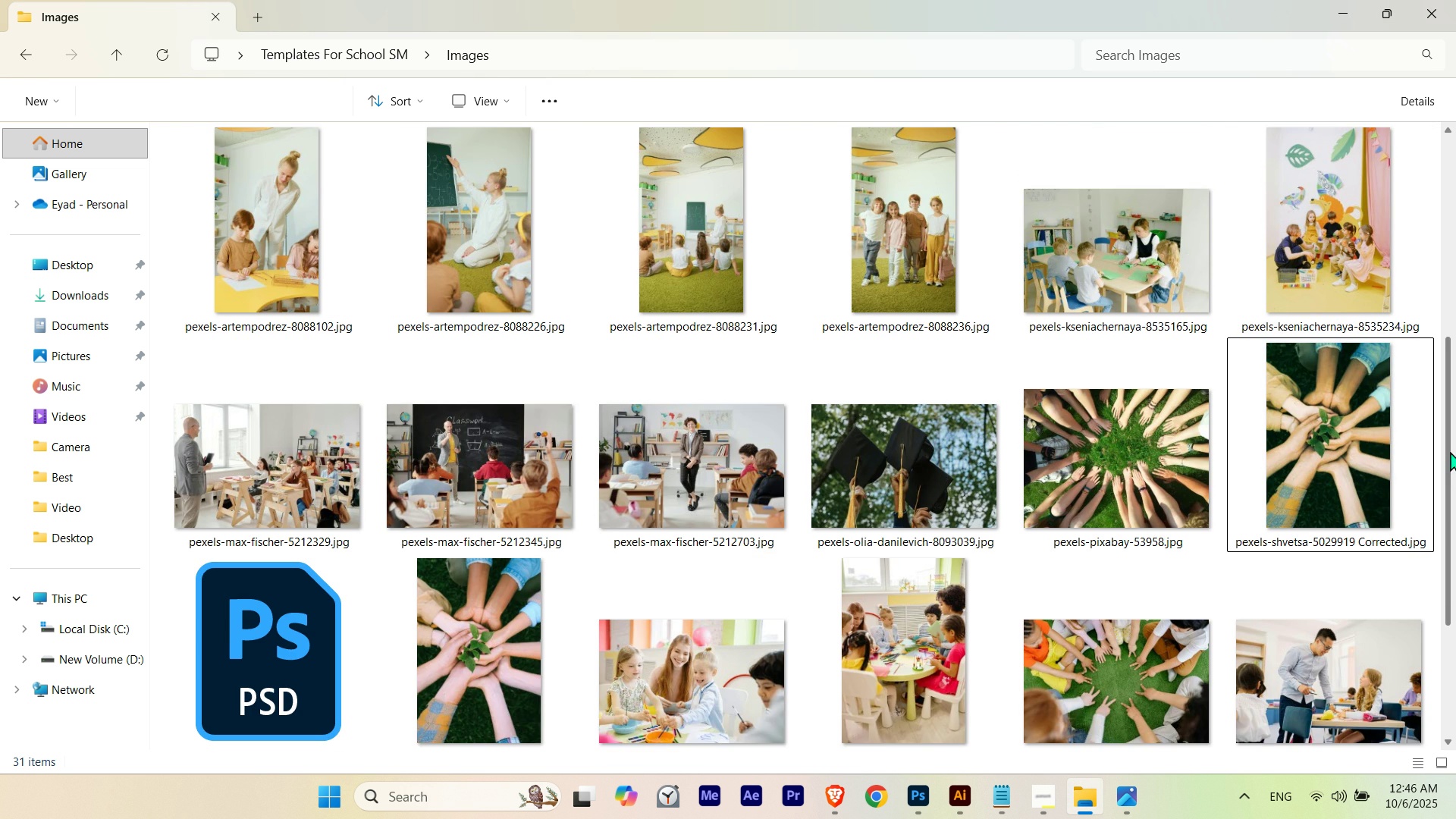 
left_click_drag(start_coordinate=[1448, 448], to_coordinate=[1453, 425])
 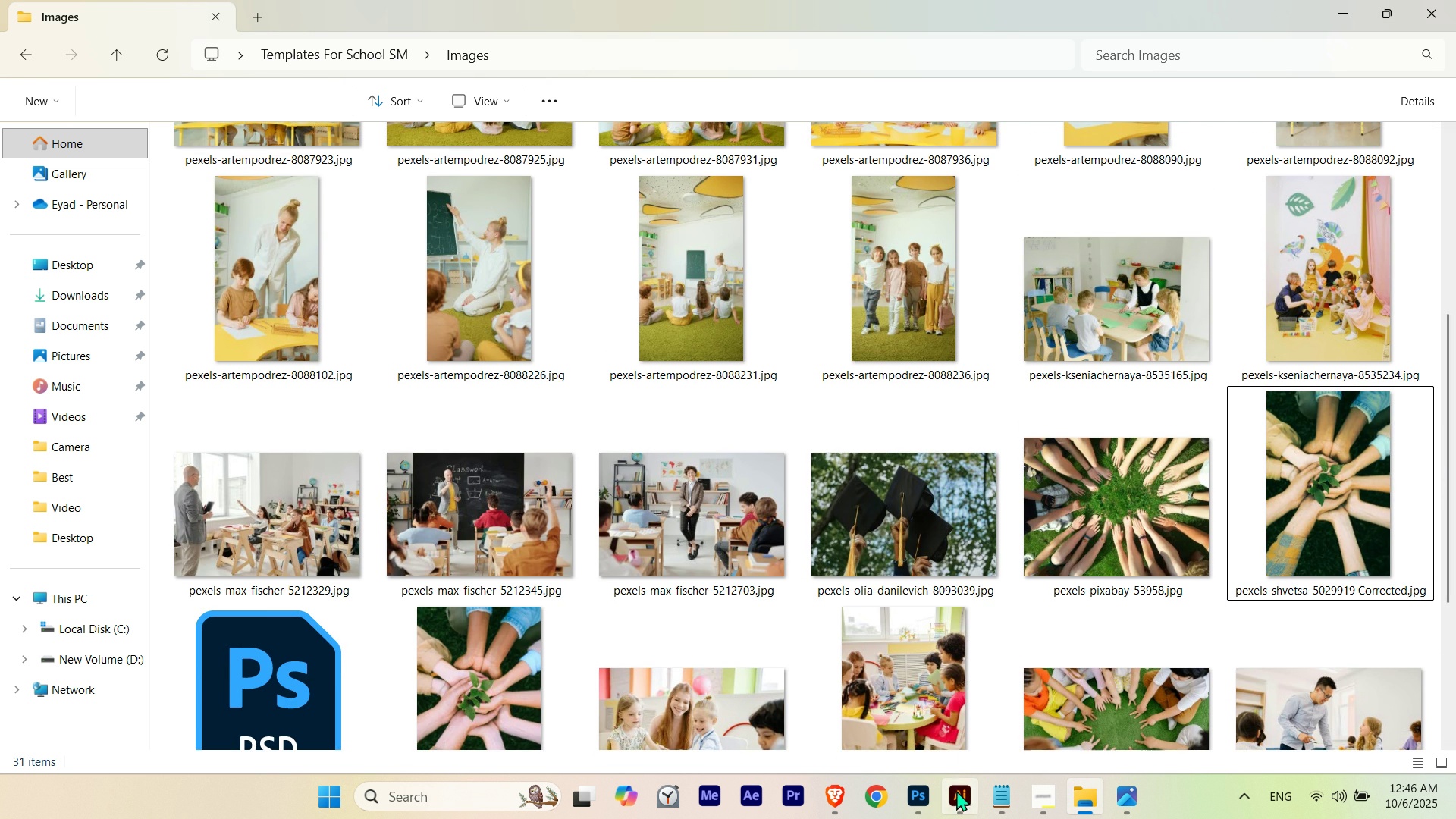 
left_click([956, 790])
 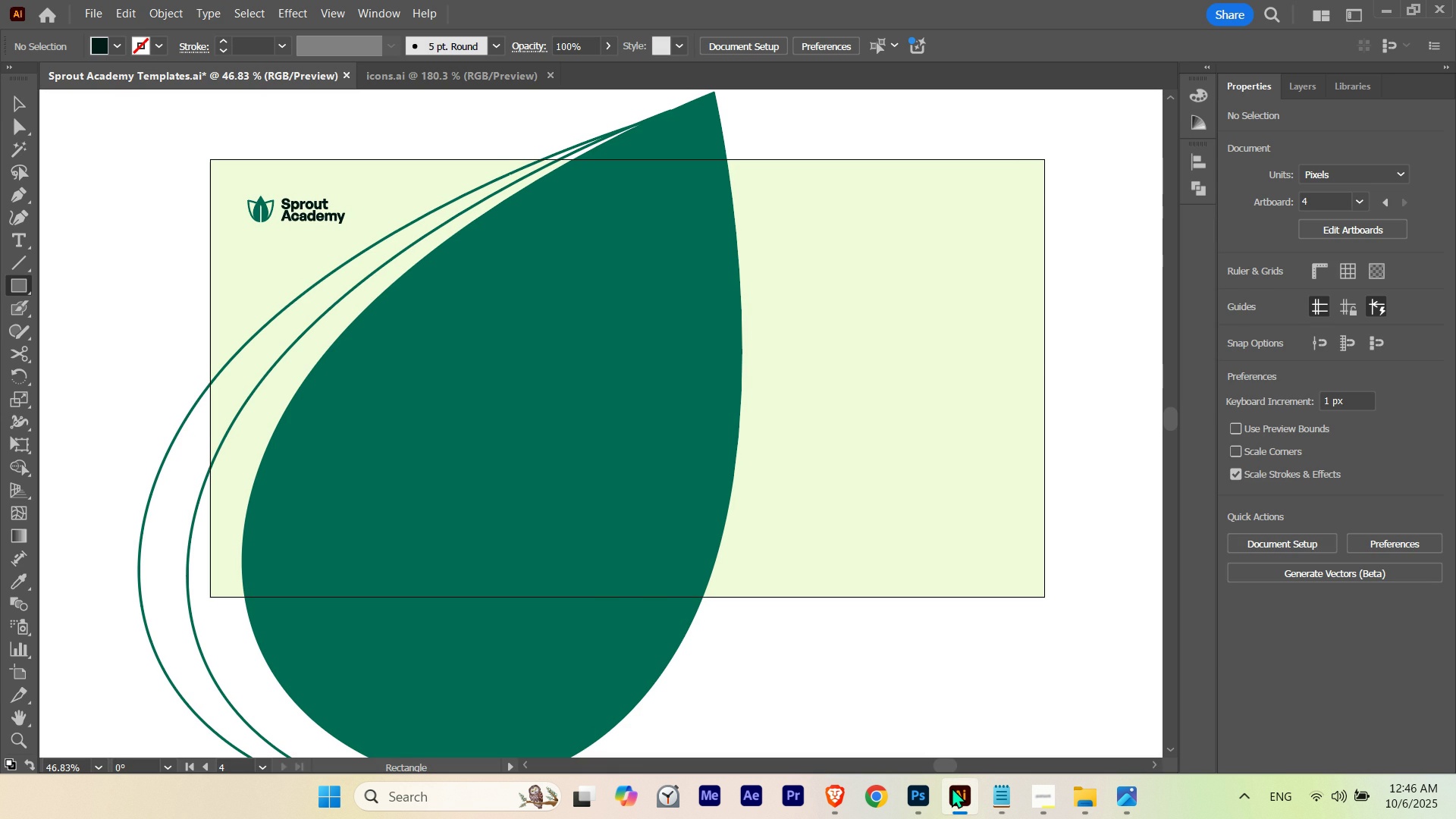 
key(M)
 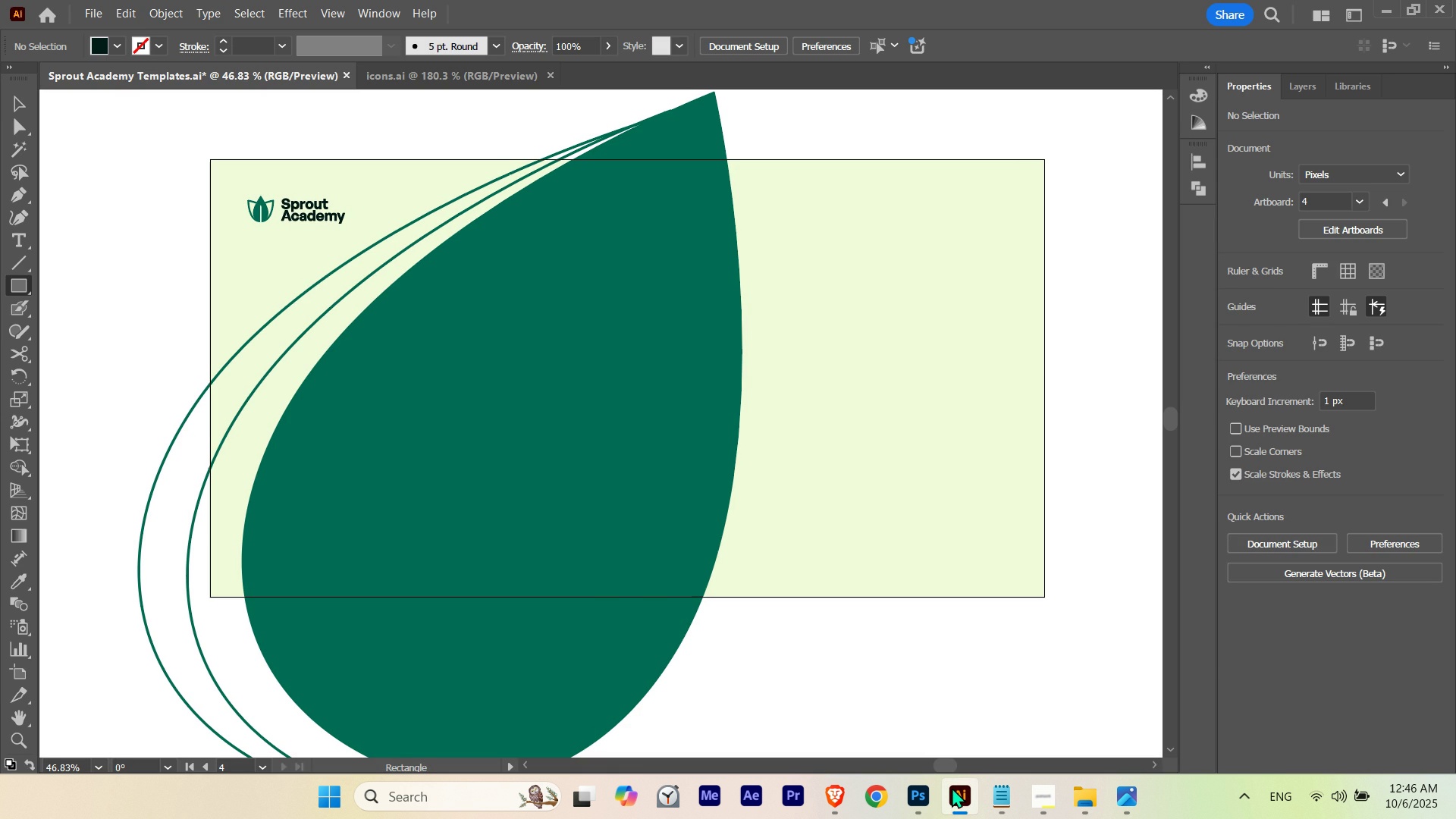 
key(Control+ControlLeft)
 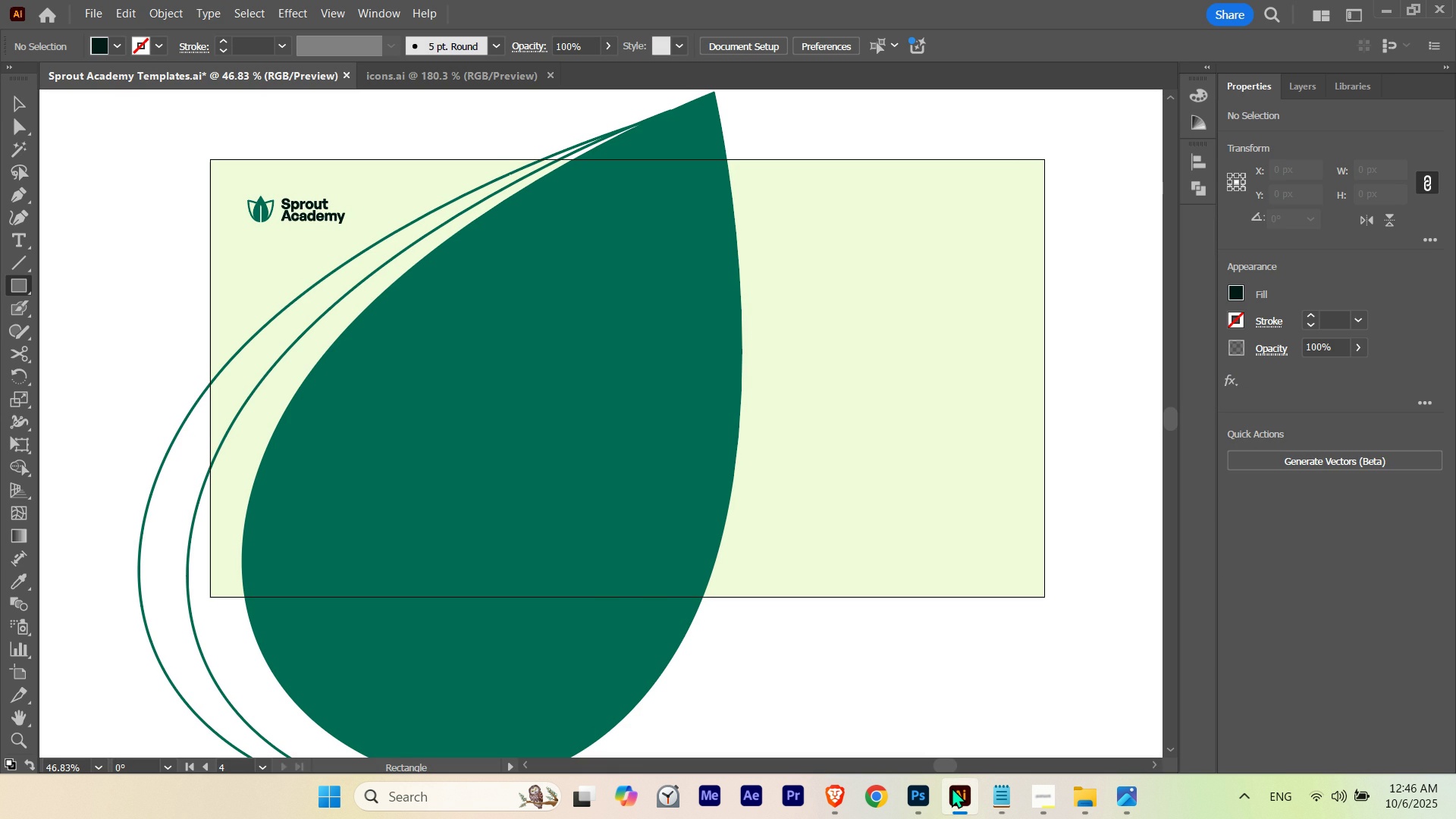 
key(Control+ControlLeft)
 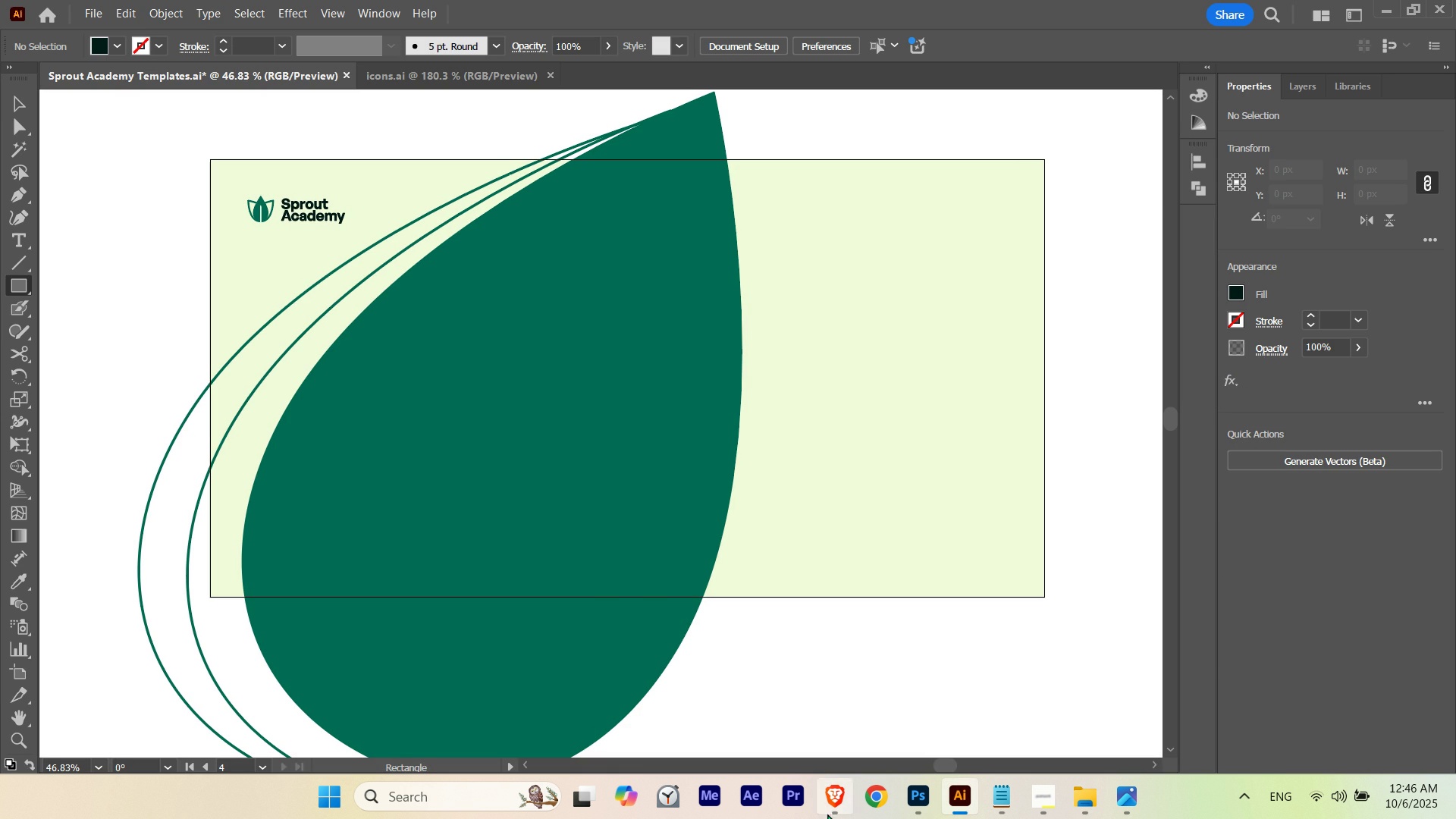 
left_click([886, 711])
 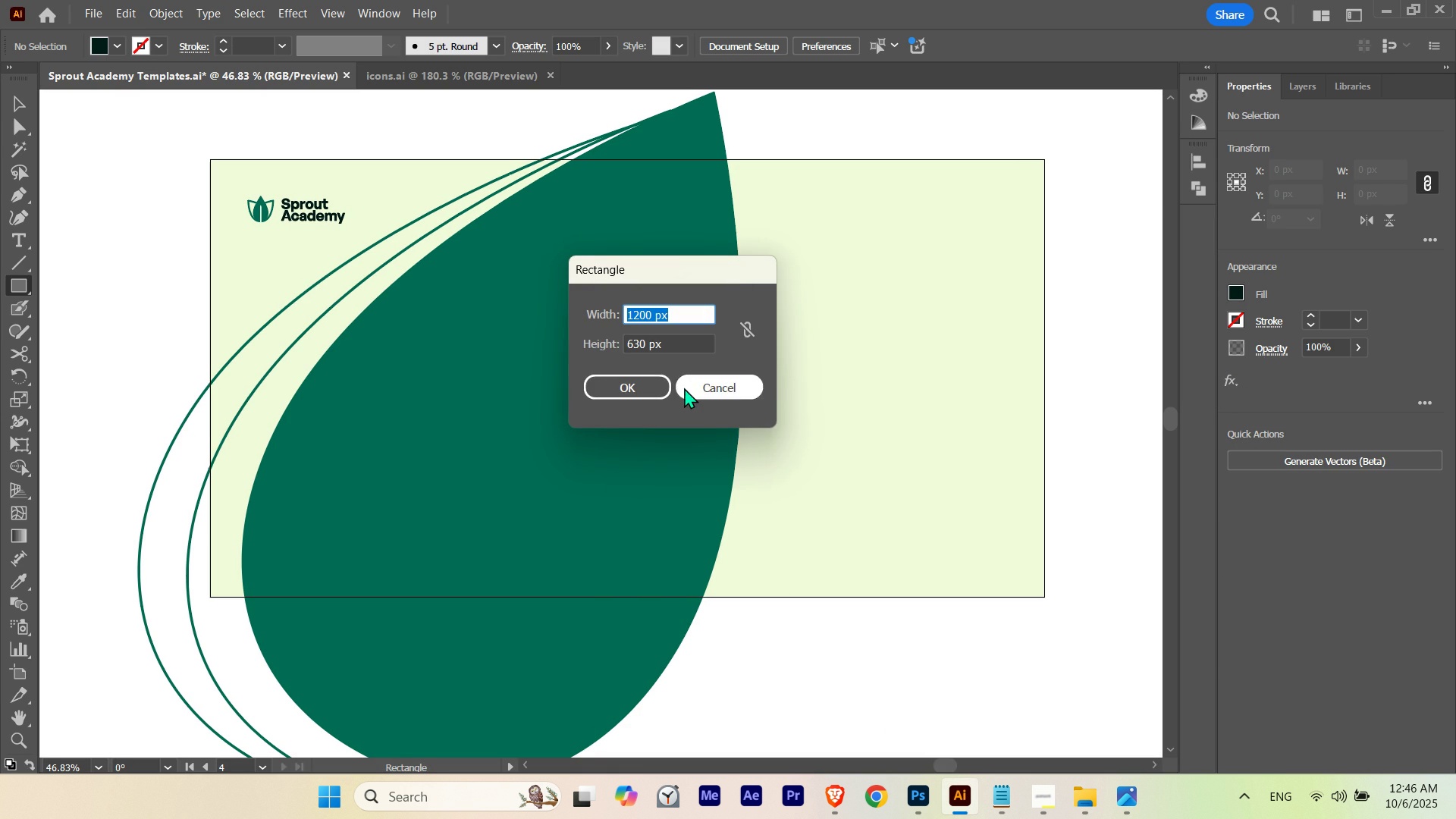 
left_click([684, 392])
 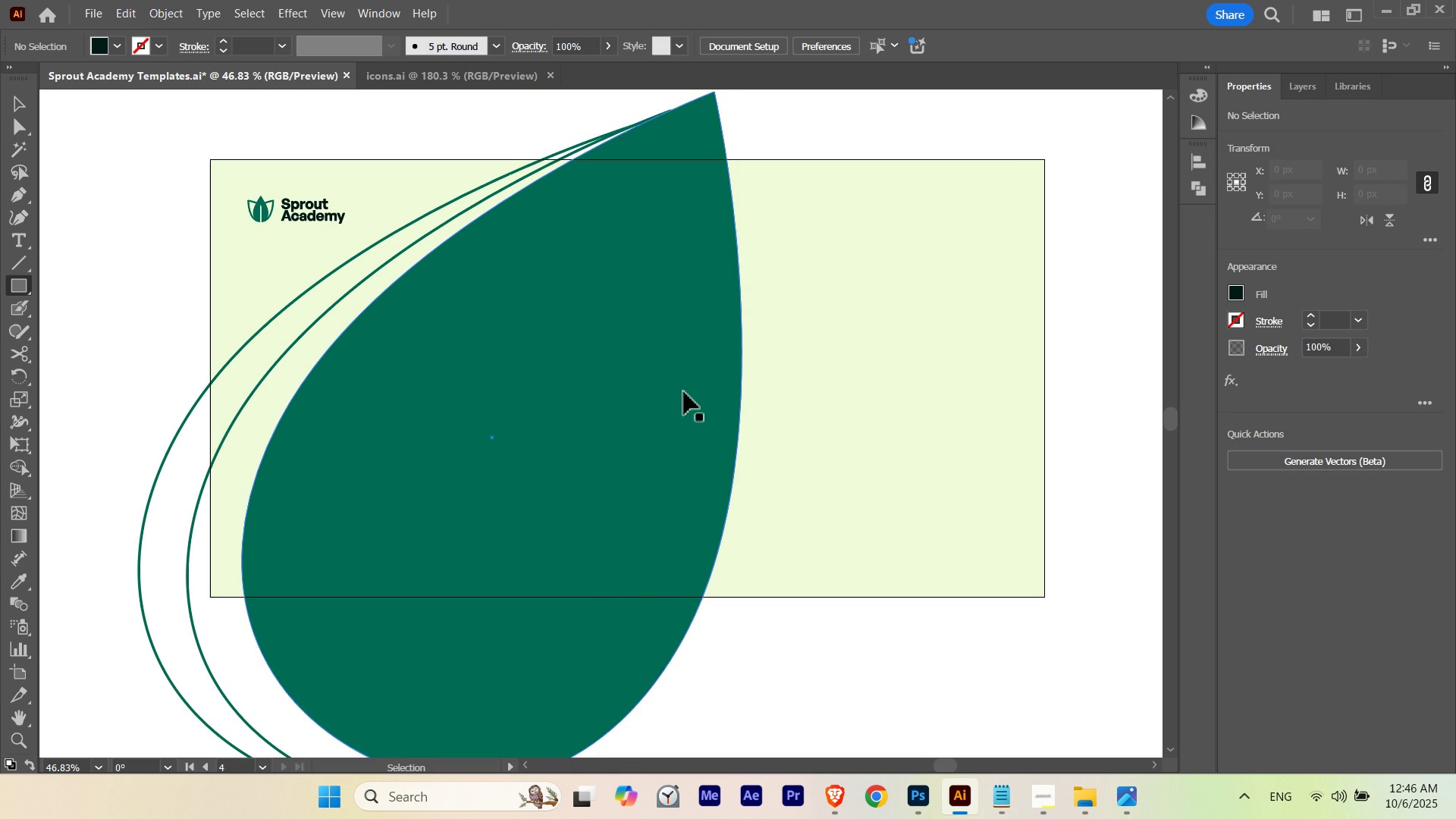 
key(Control+M)
 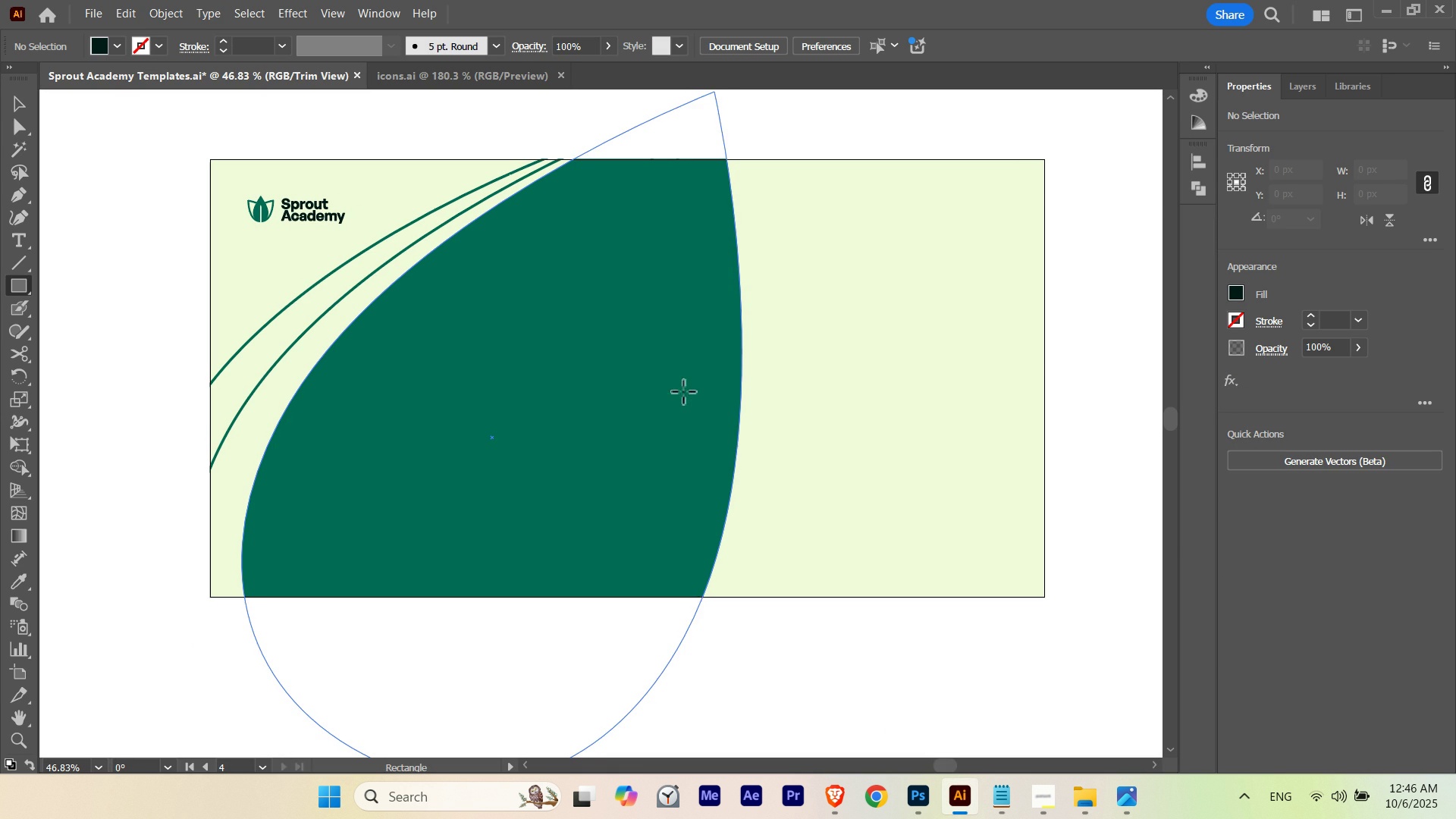 
key(Control+ControlLeft)
 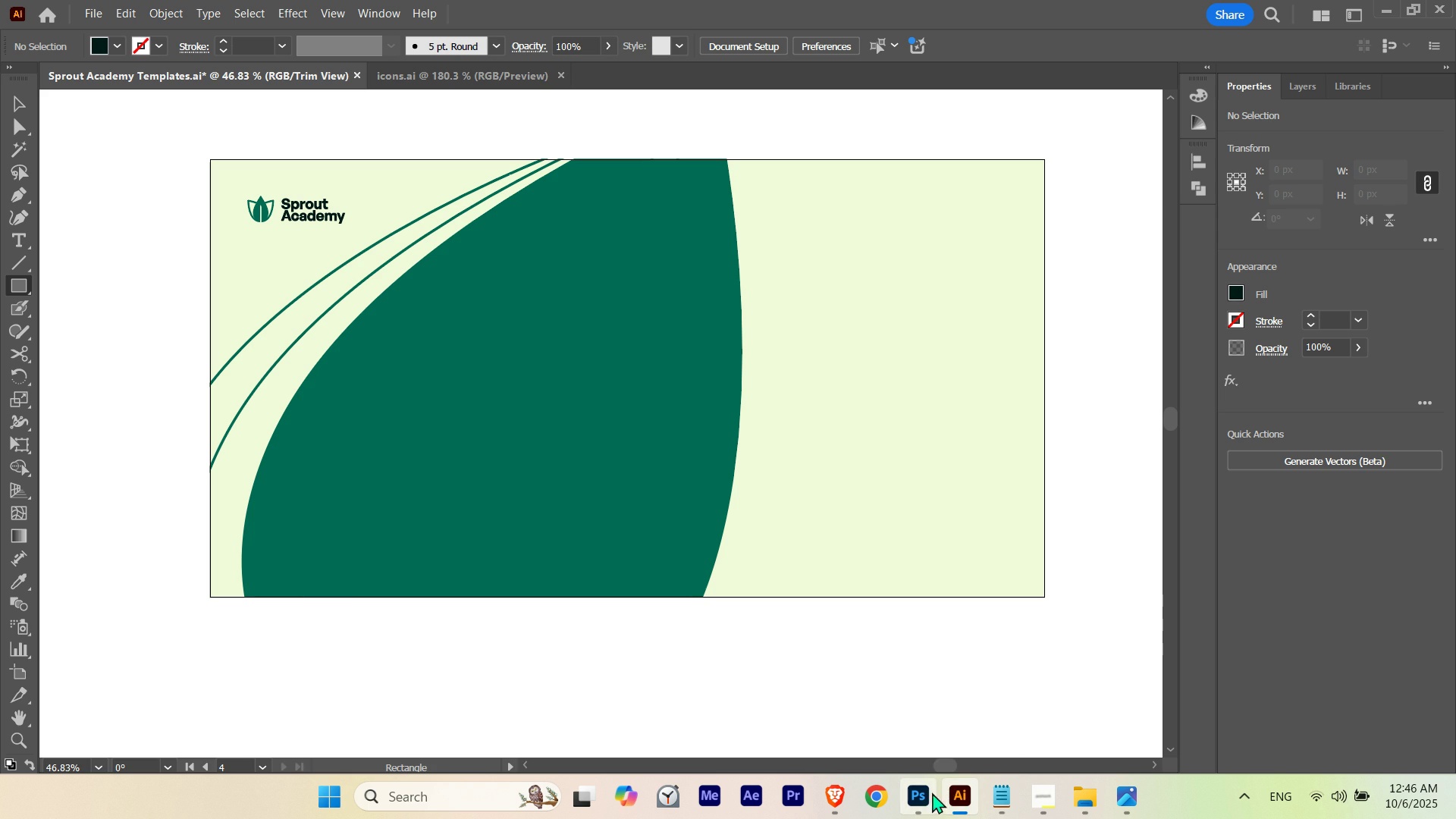 
wait(6.37)
 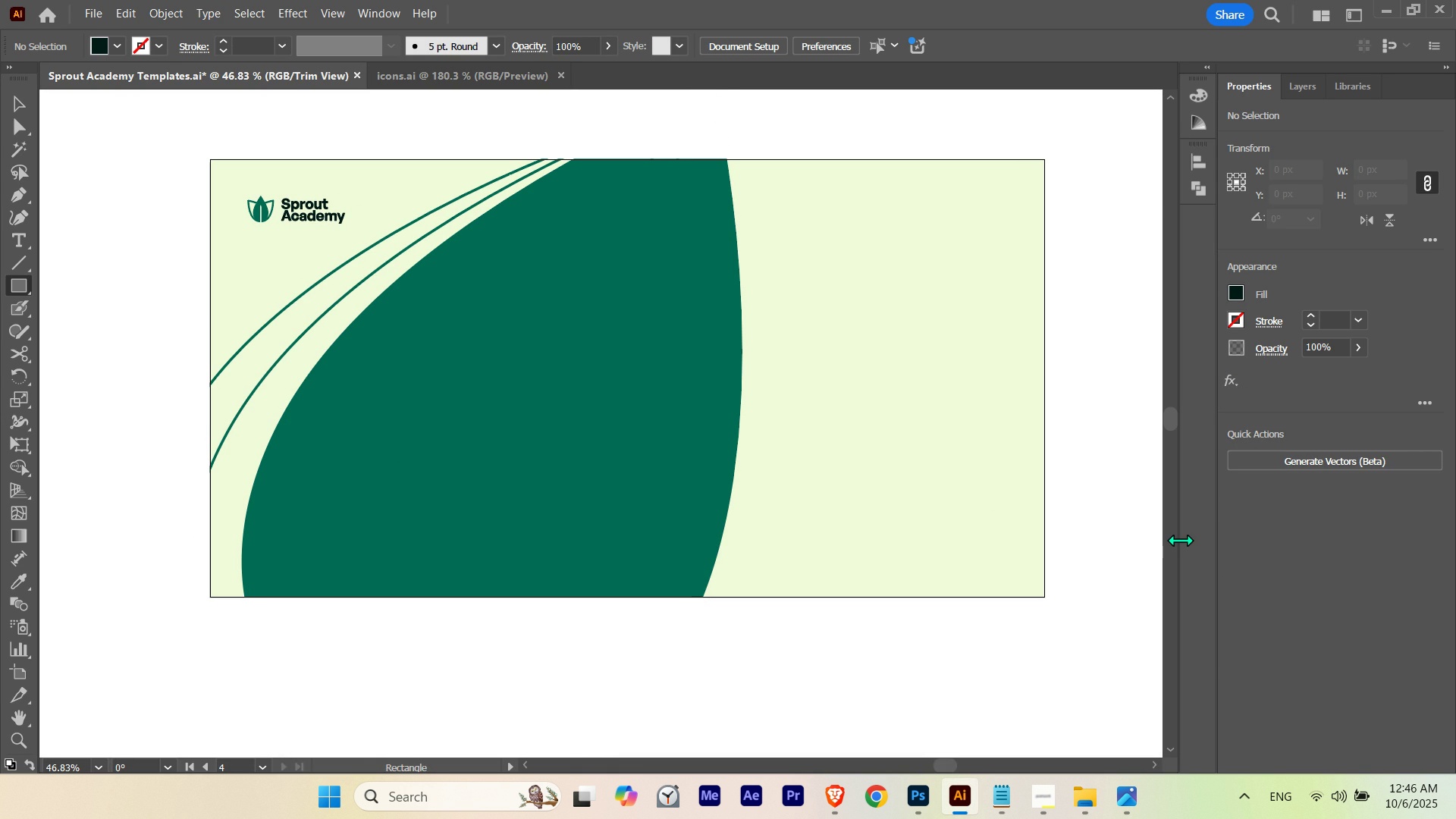 
left_click([1078, 794])